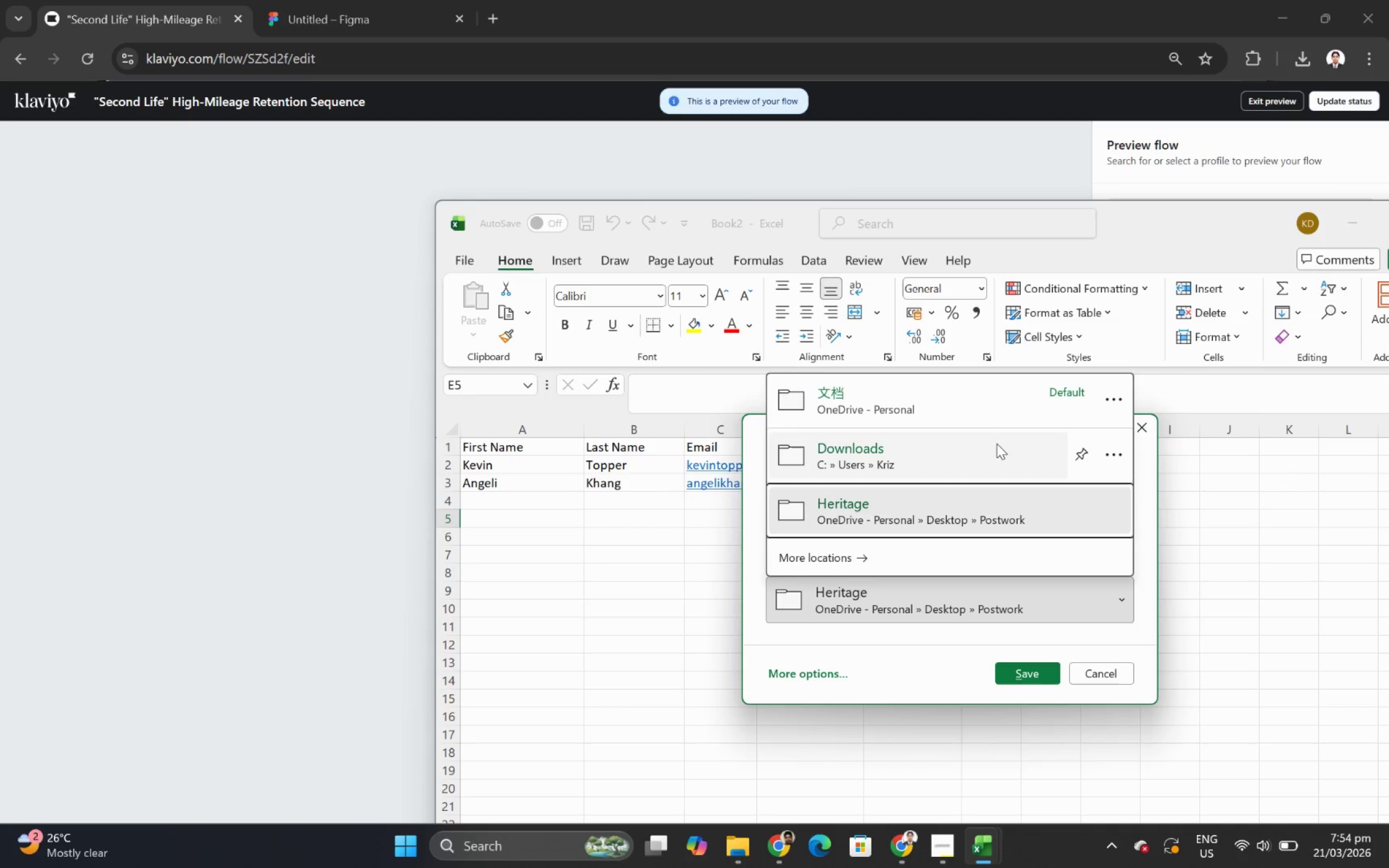 
scroll: coordinate [1000, 451], scroll_direction: down, amount: 1.0
 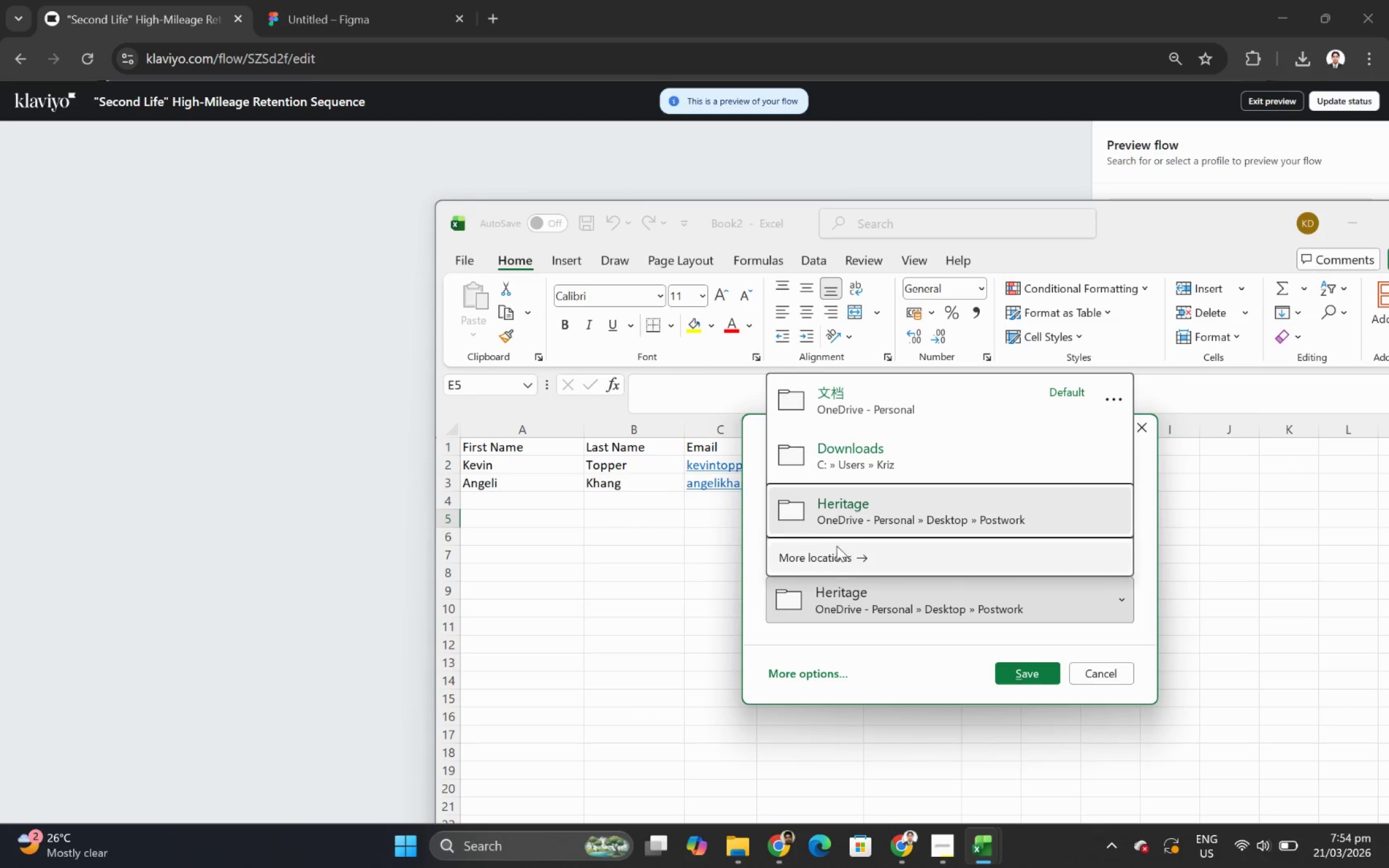 
left_click([833, 556])
 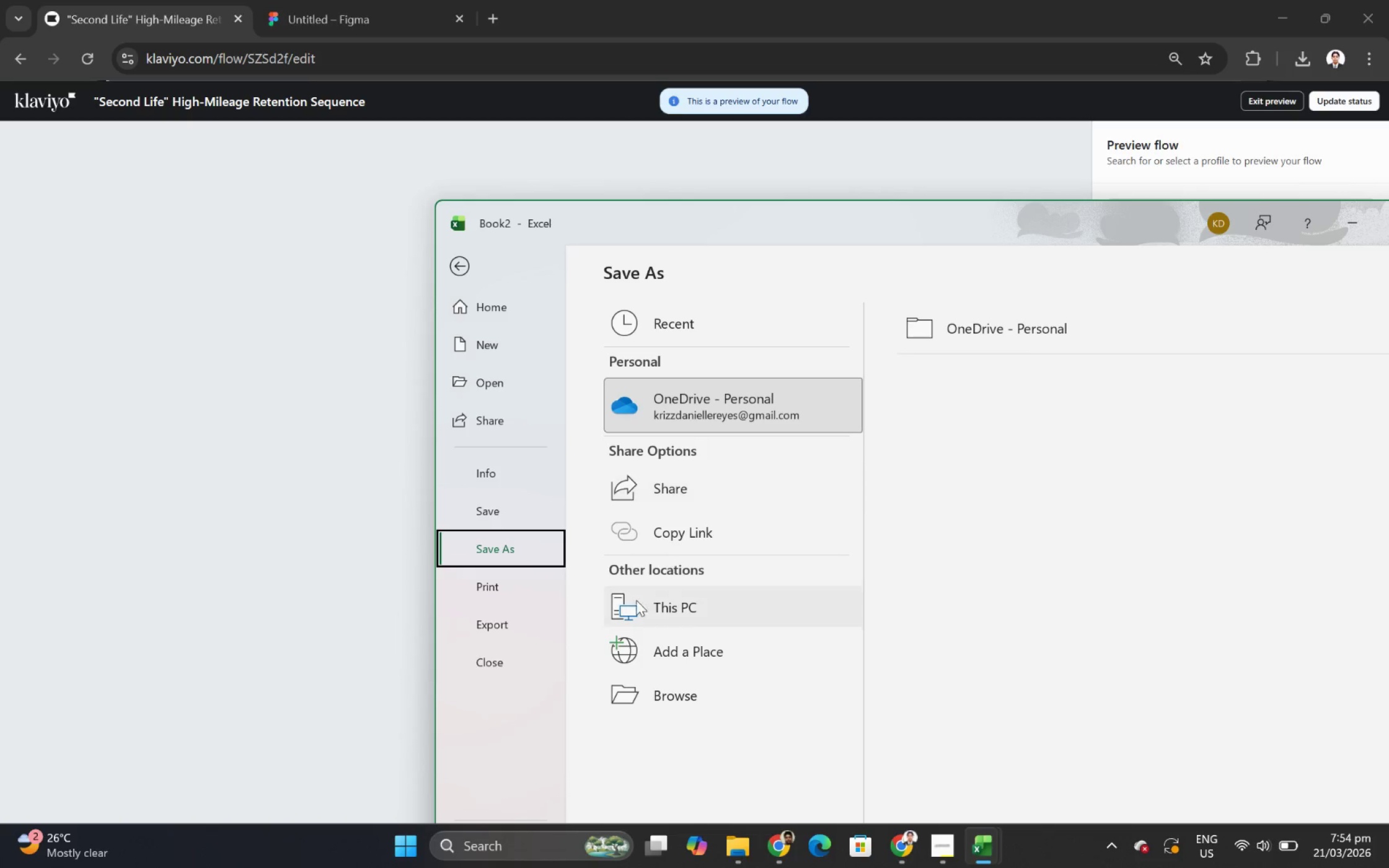 
left_click([673, 608])
 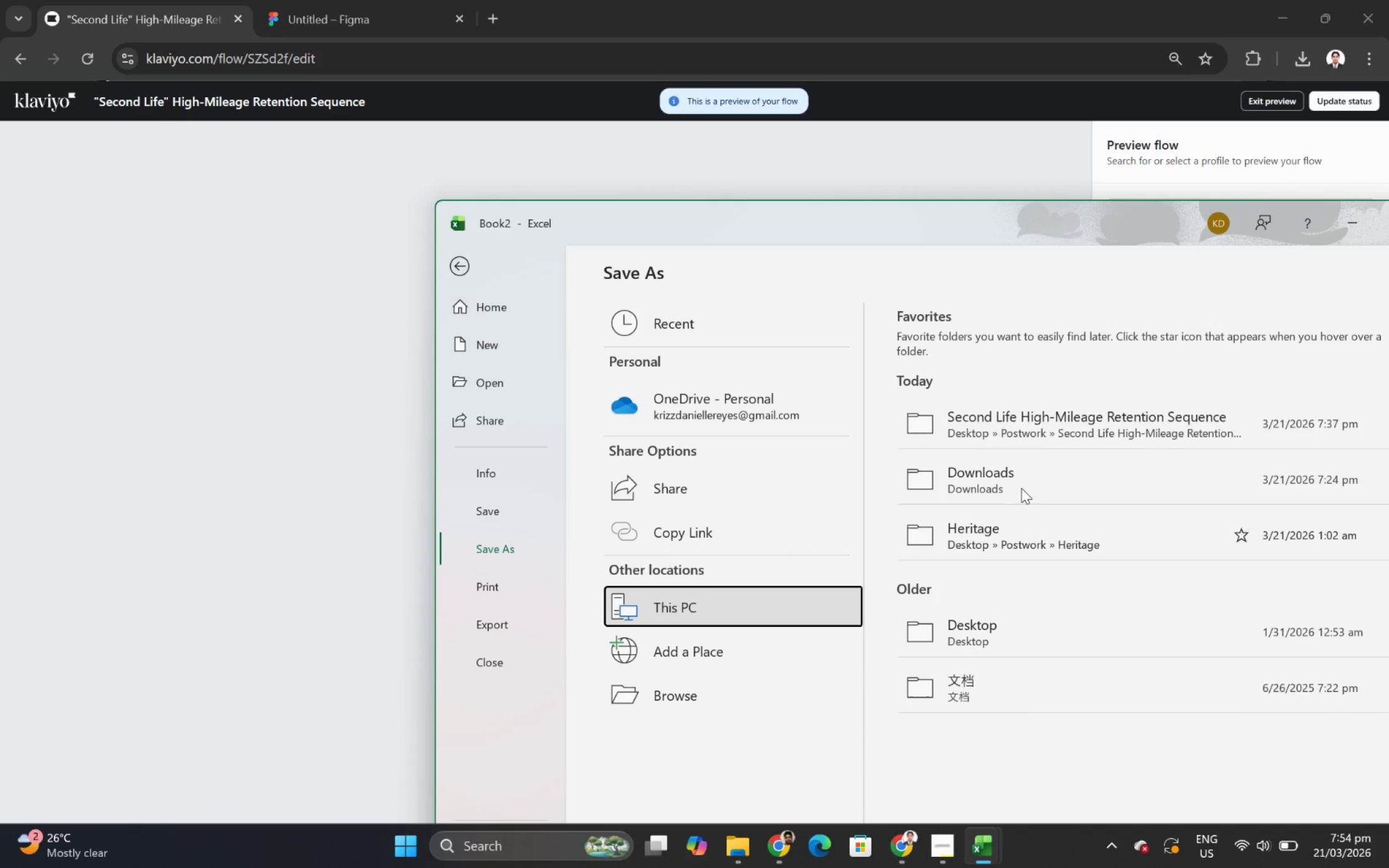 
left_click([1039, 427])
 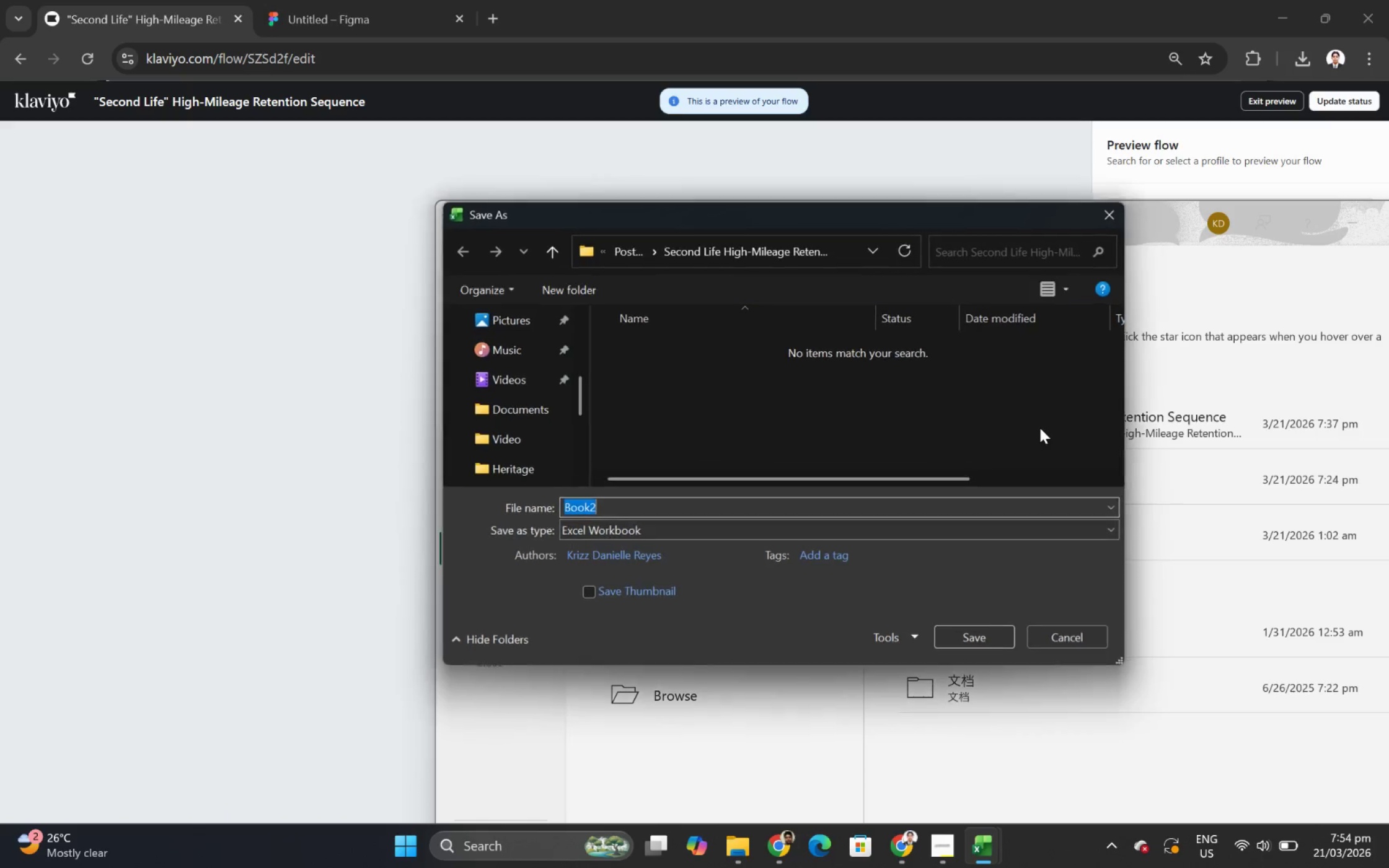 
left_click([697, 532])
 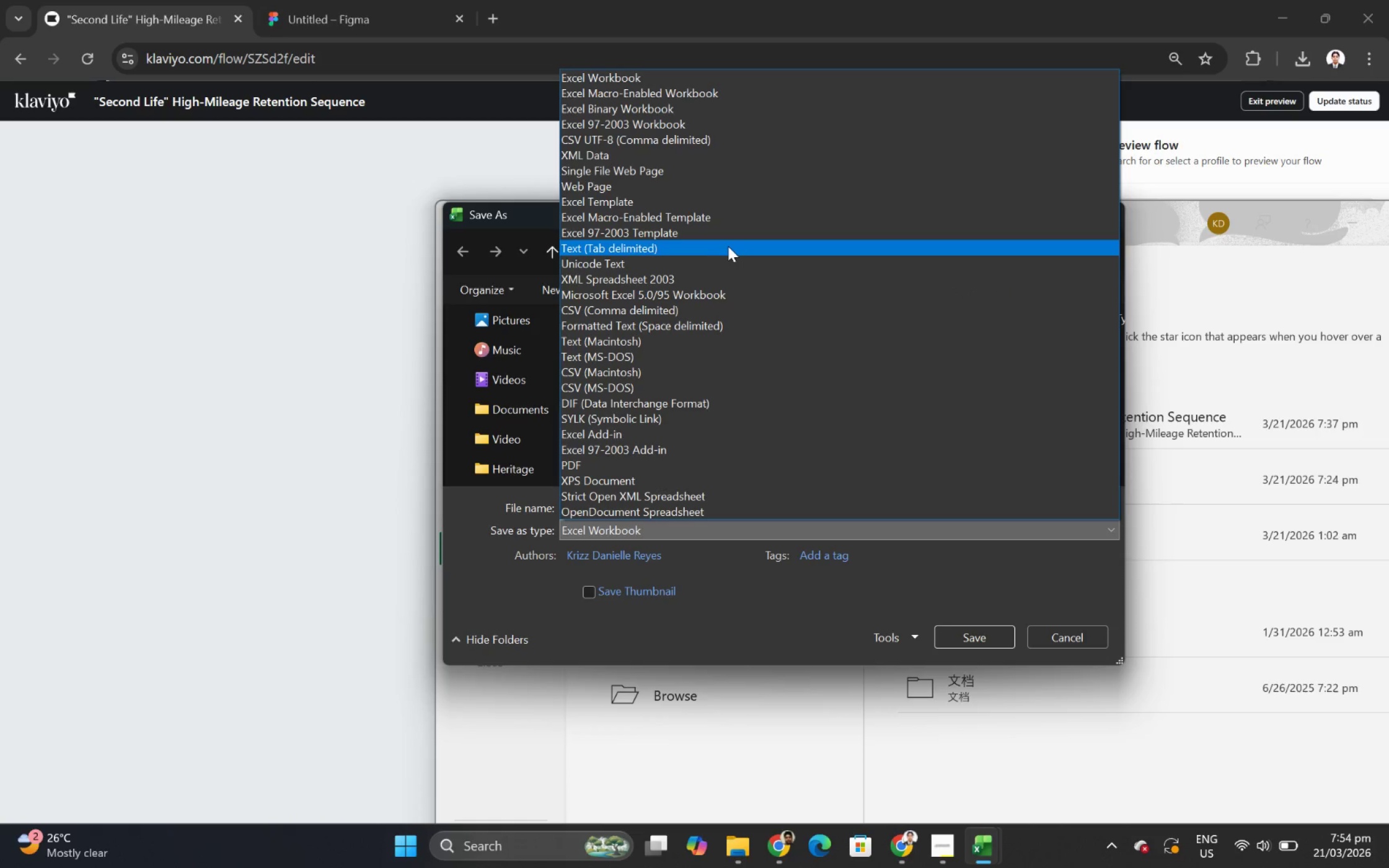 
left_click([728, 243])
 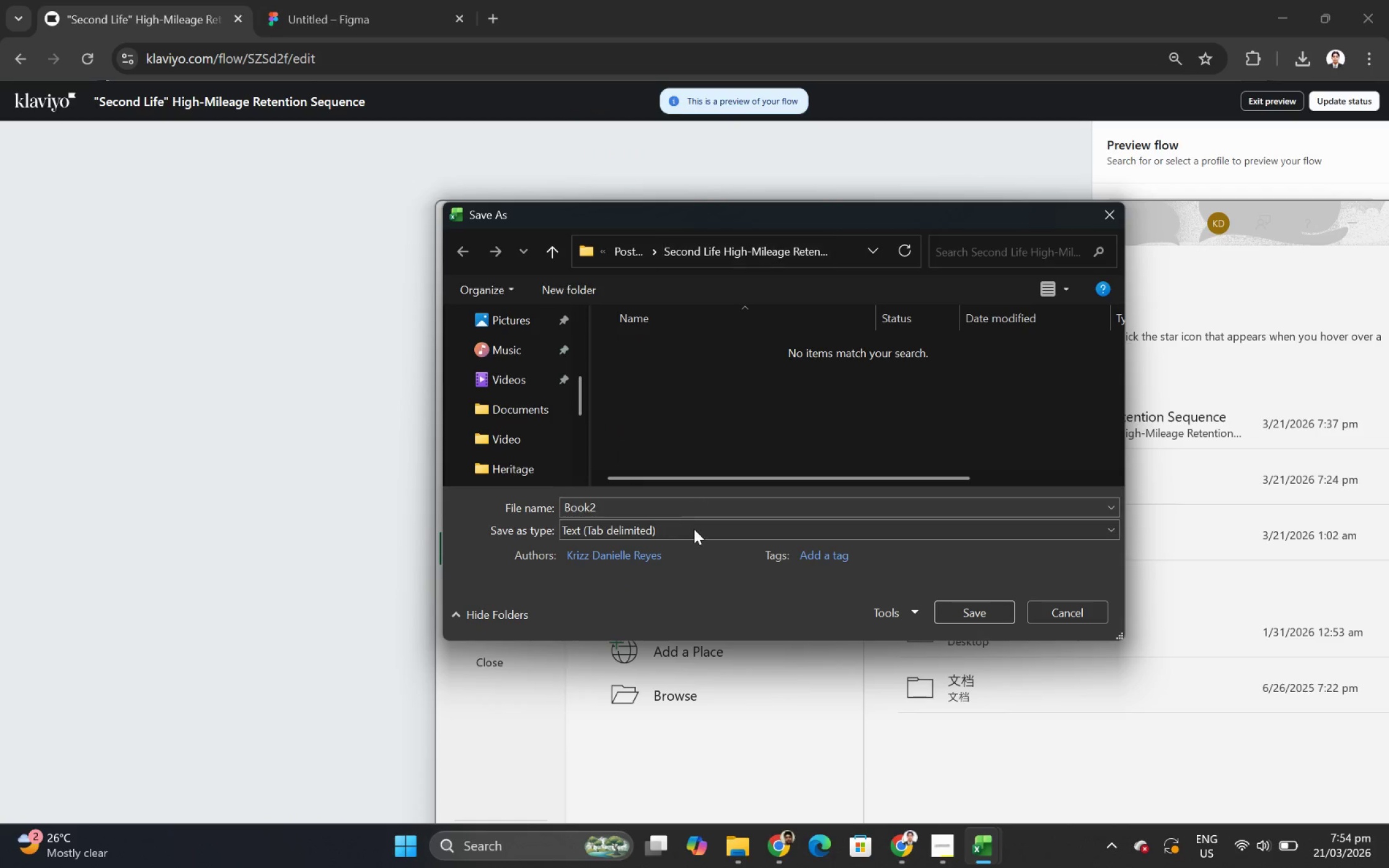 
left_click([694, 529])
 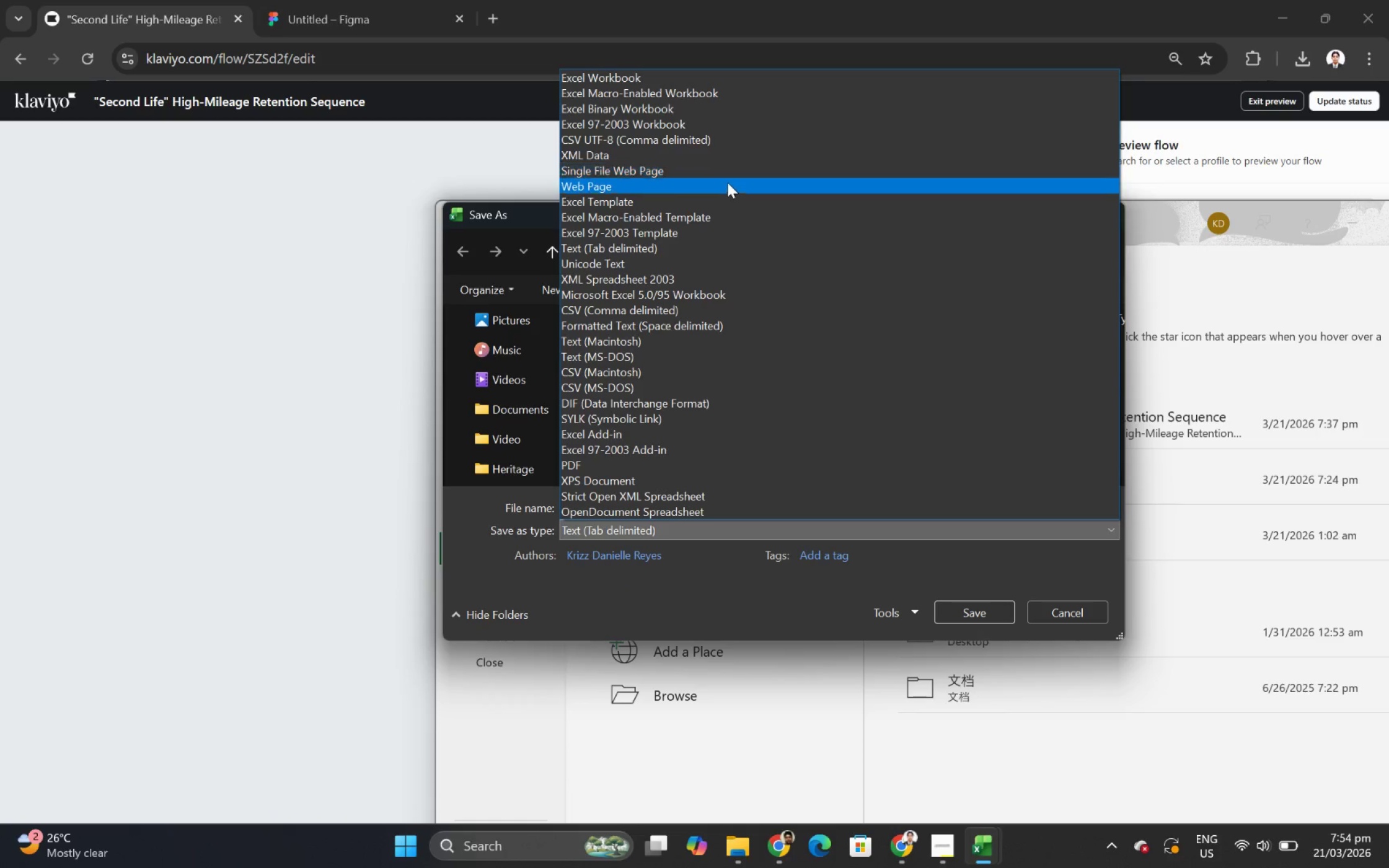 
left_click([749, 142])
 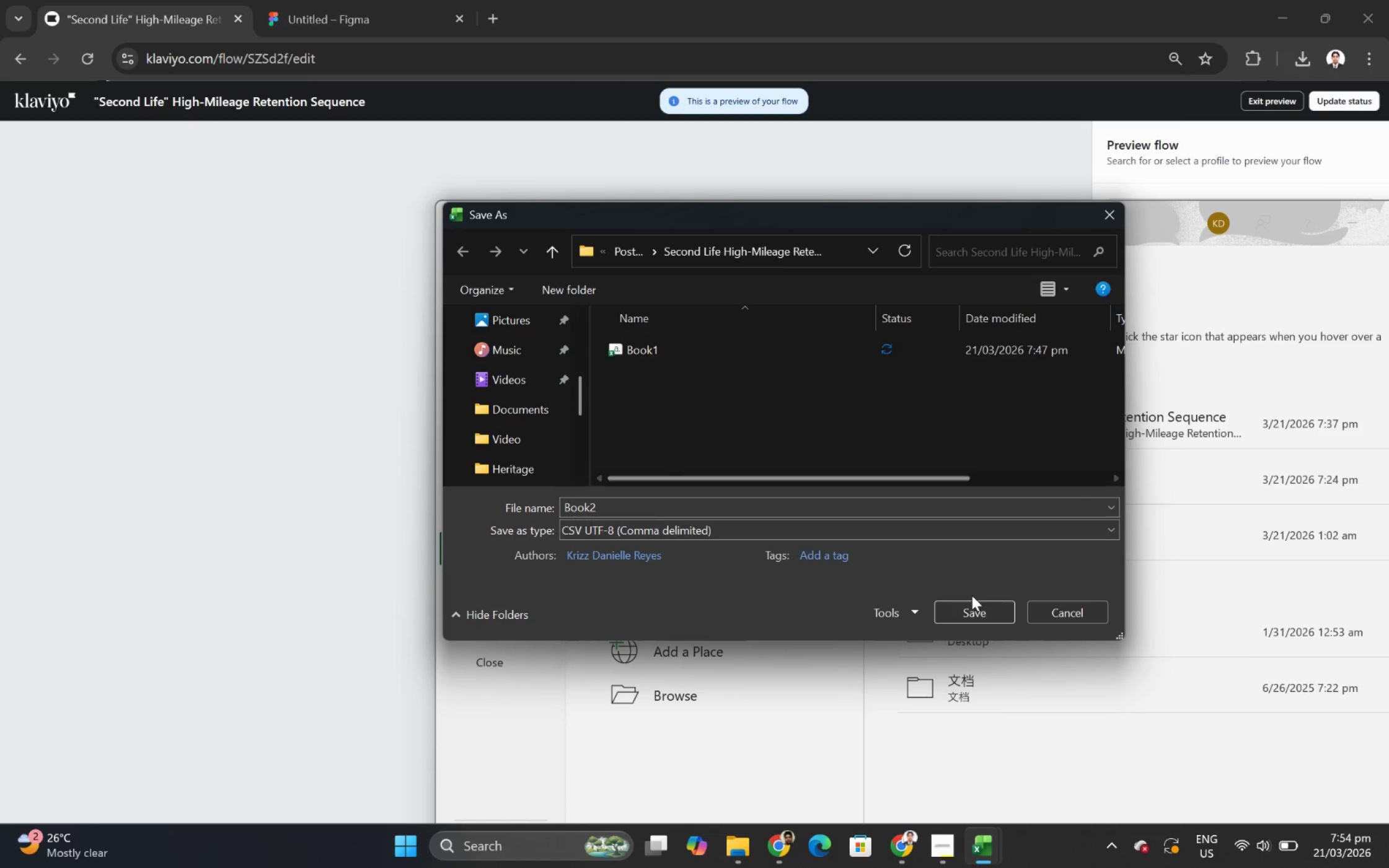 
left_click([981, 608])
 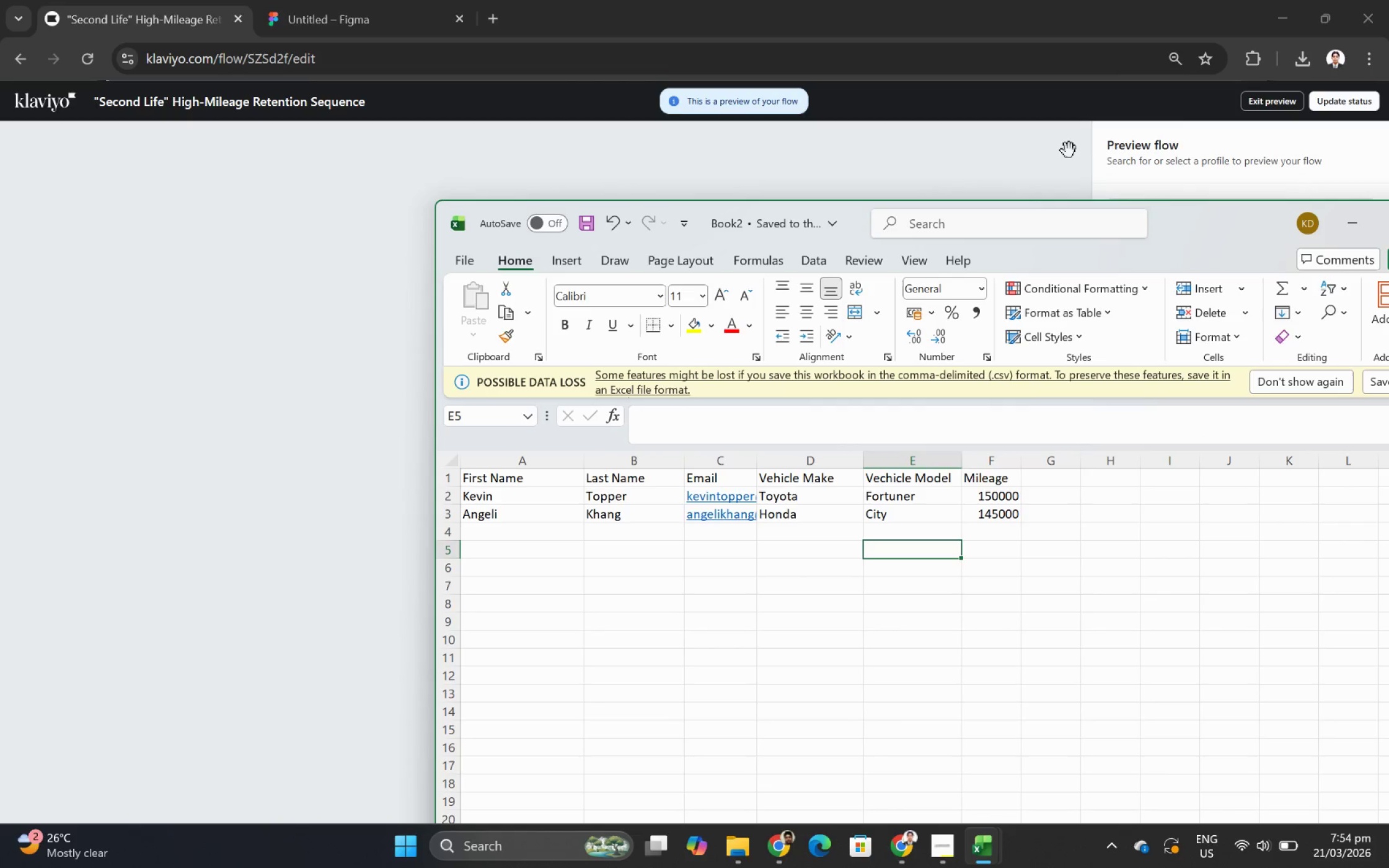 
left_click_drag(start_coordinate=[1193, 235], to_coordinate=[845, 220])
 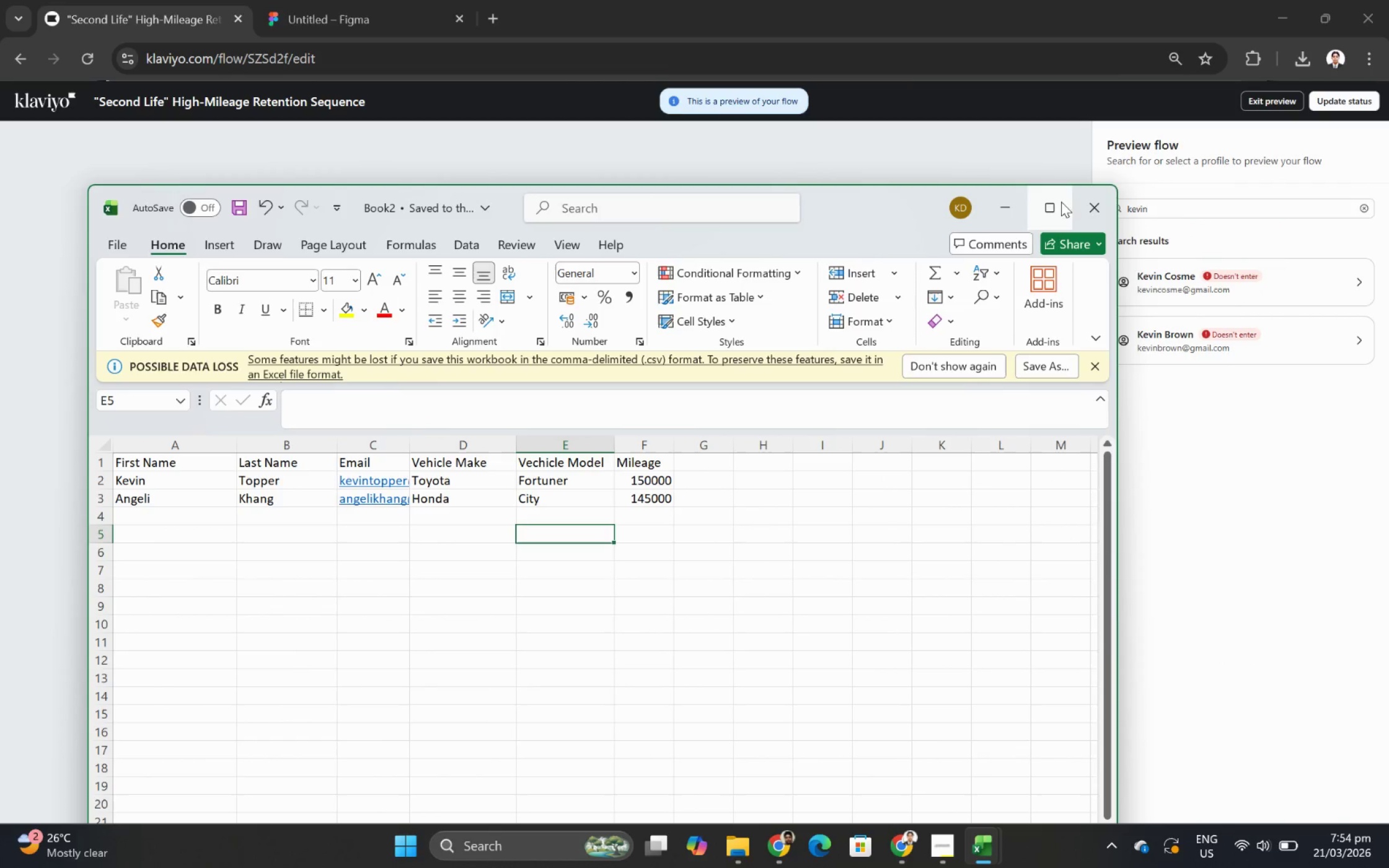 
left_click([1080, 202])
 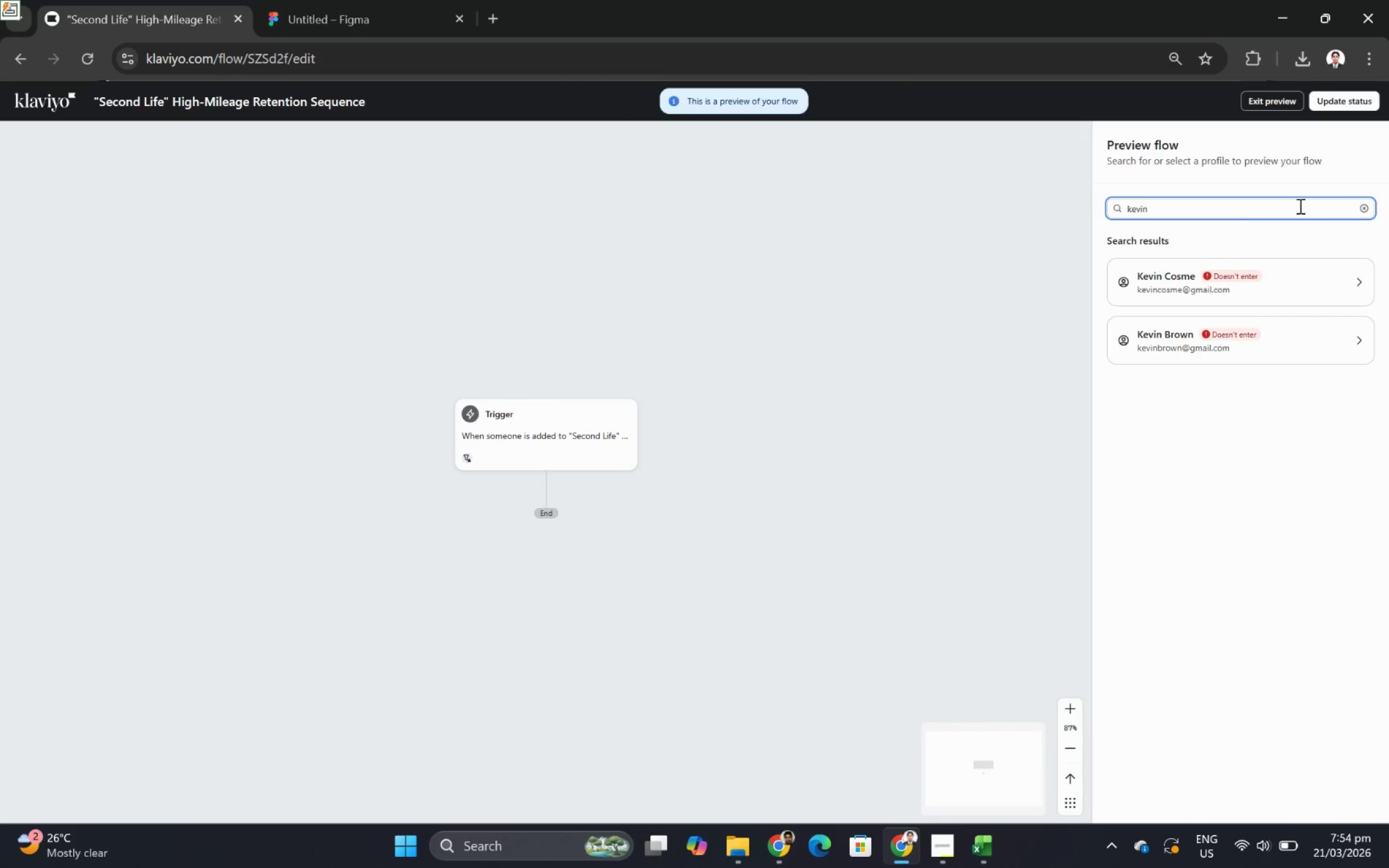 
left_click([1268, 102])
 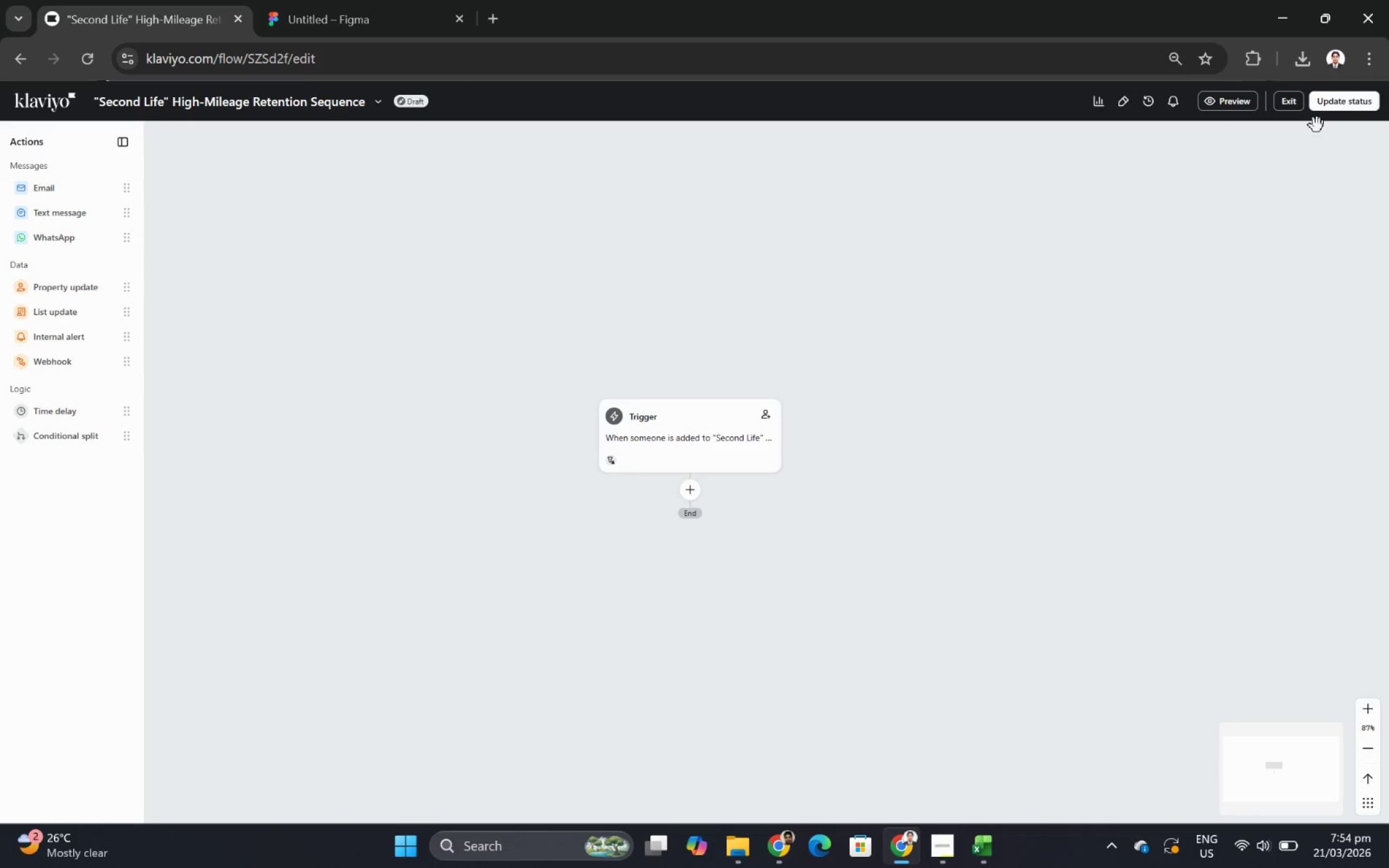 
left_click([1287, 109])
 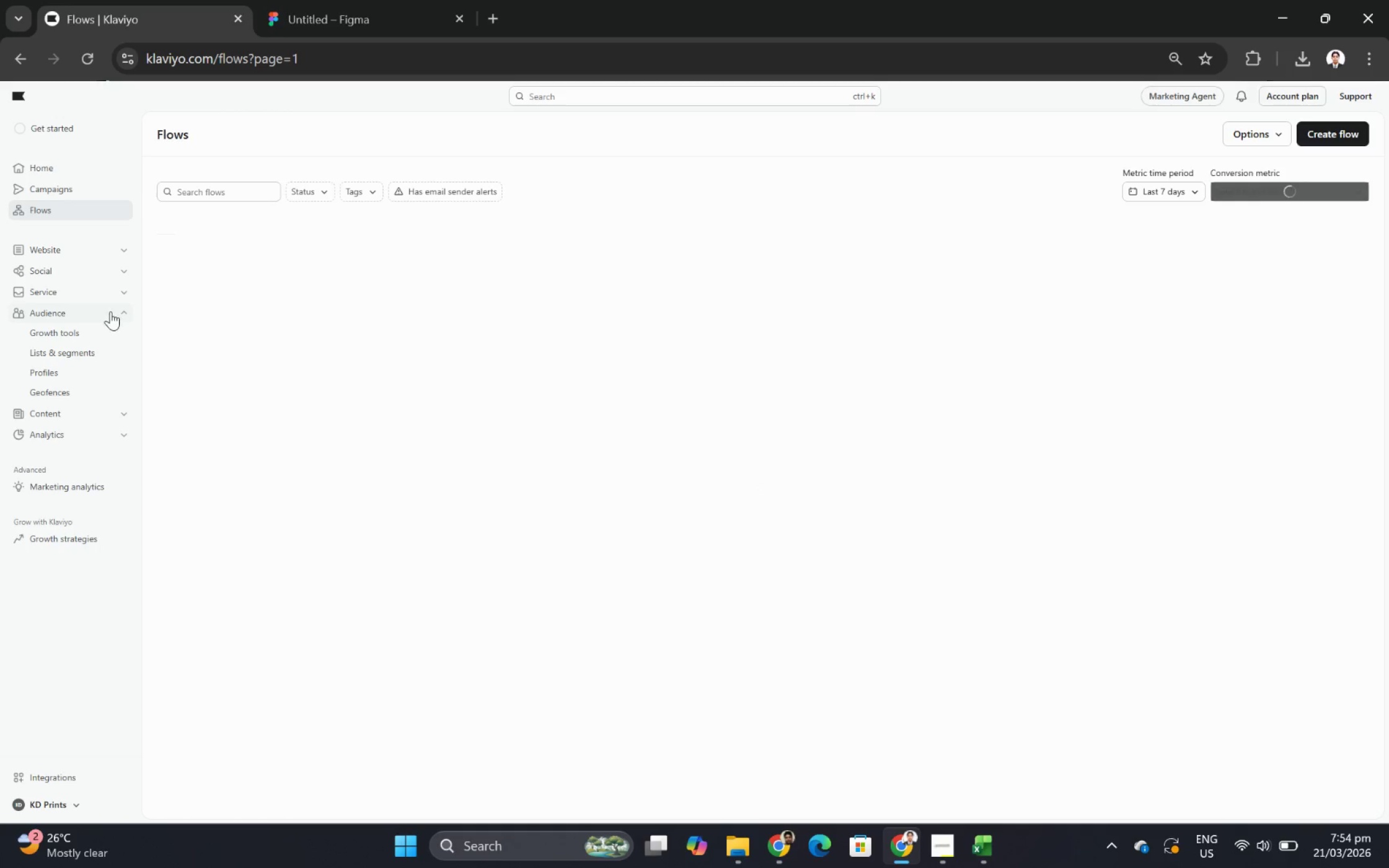 
left_click([75, 376])
 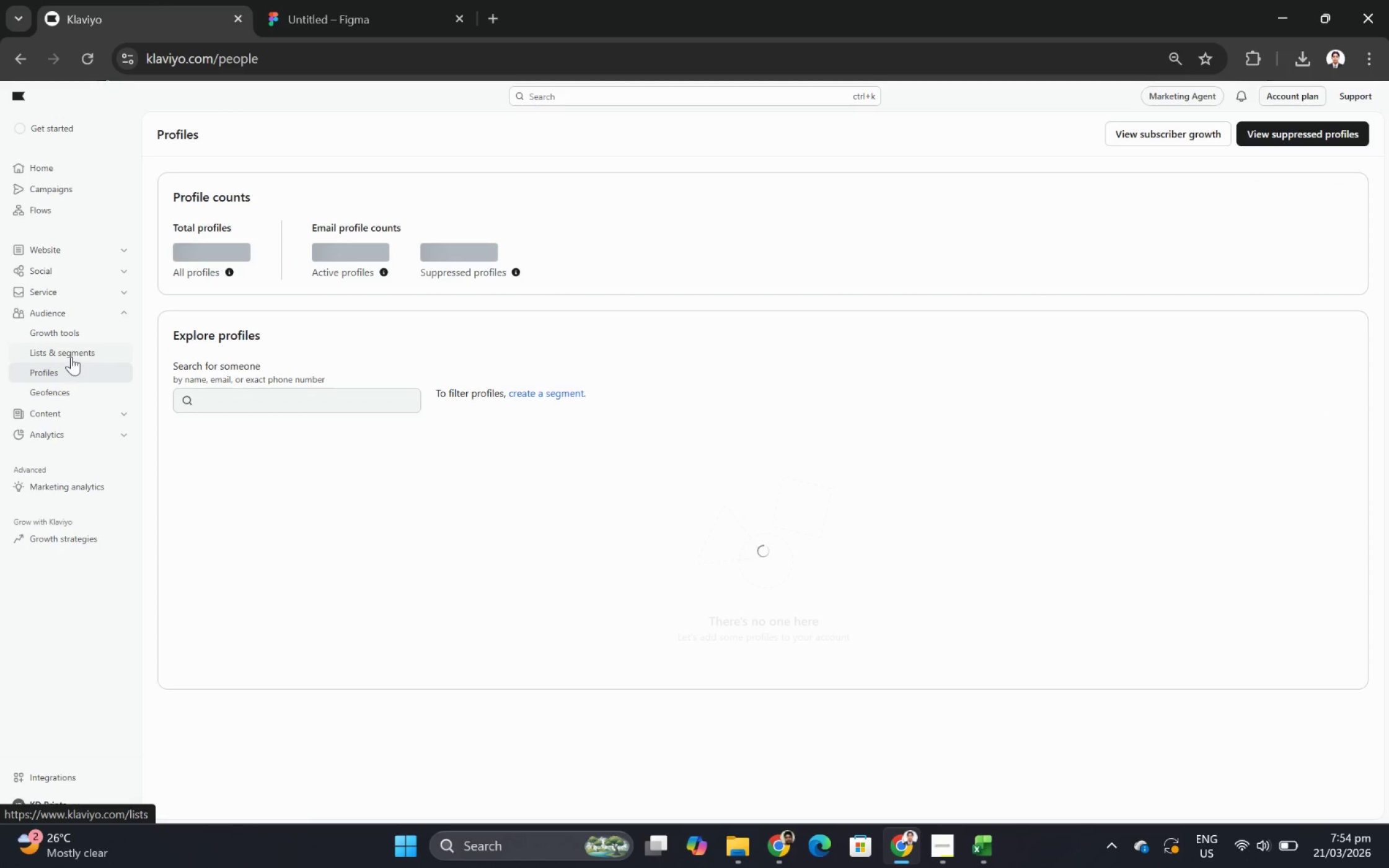 
left_click([71, 356])
 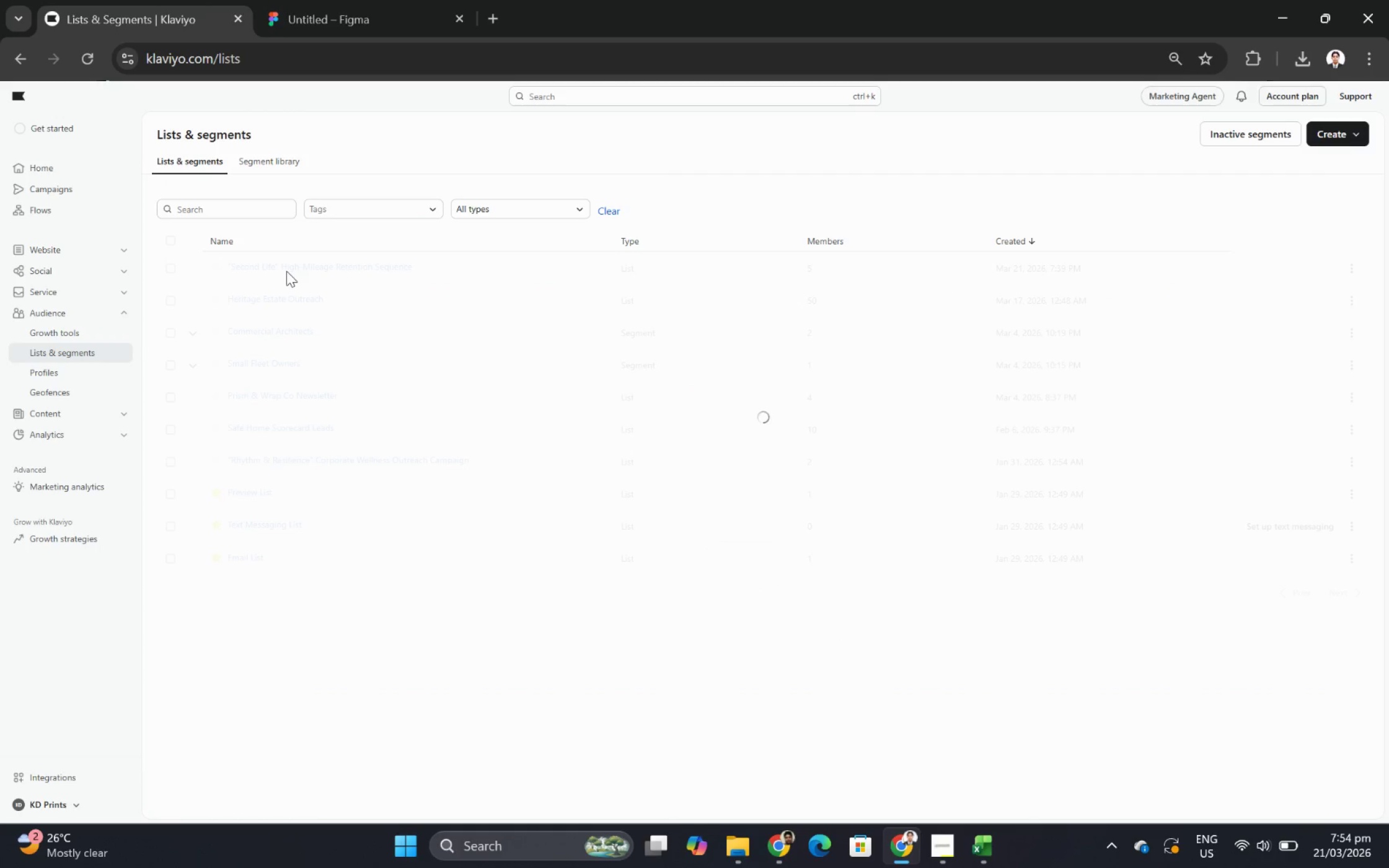 
left_click([286, 271])
 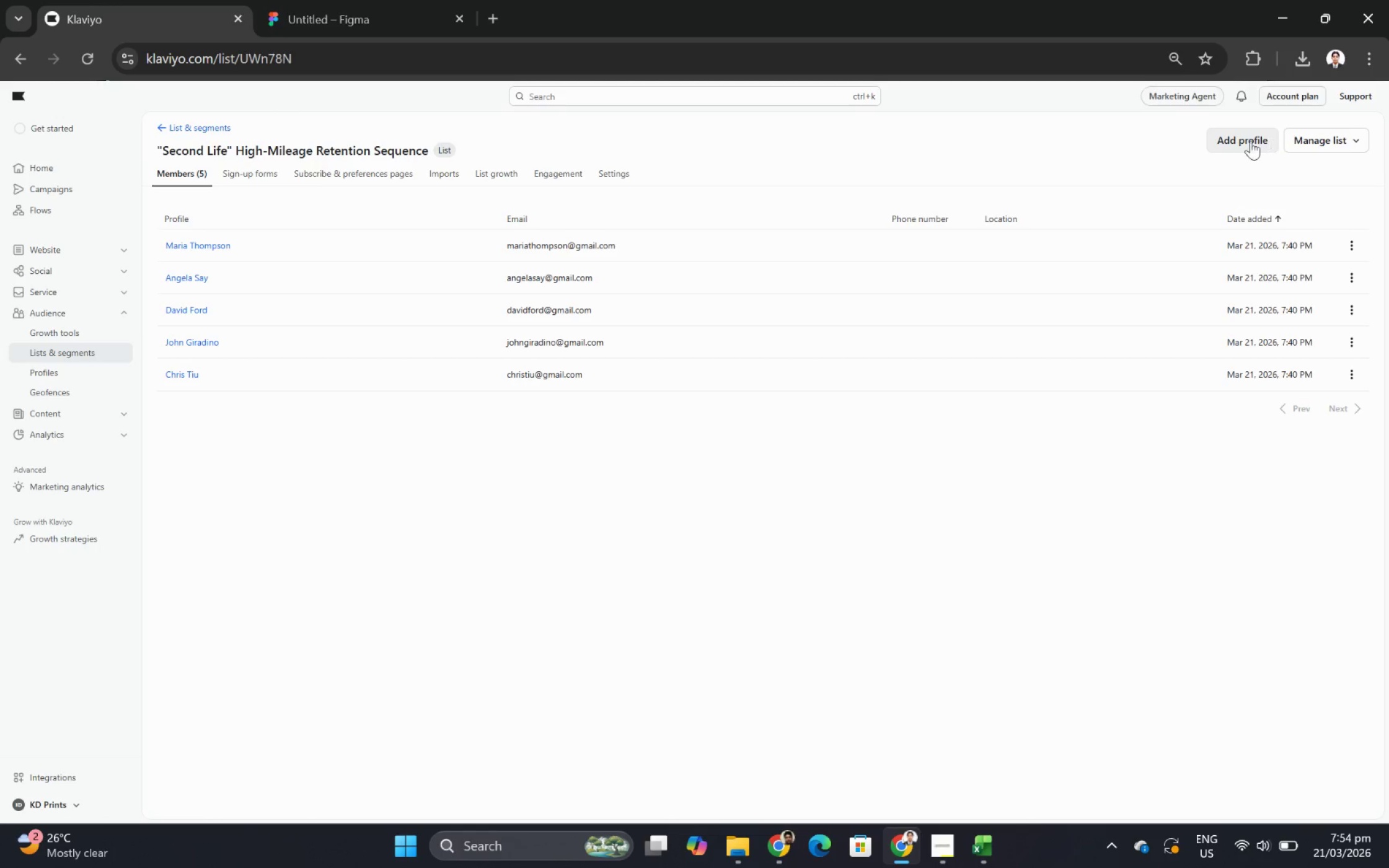 
left_click([1325, 138])
 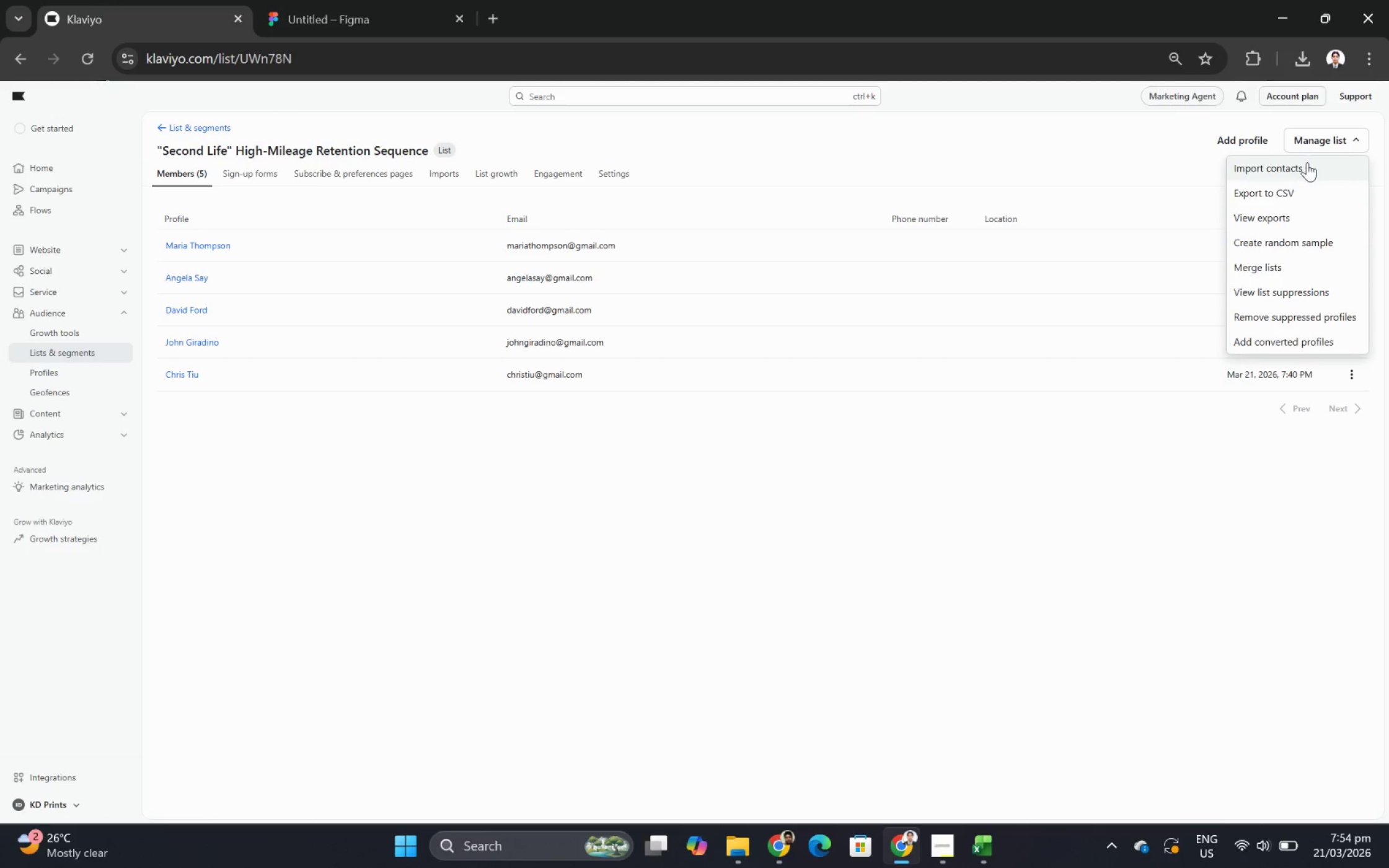 
left_click([1305, 165])
 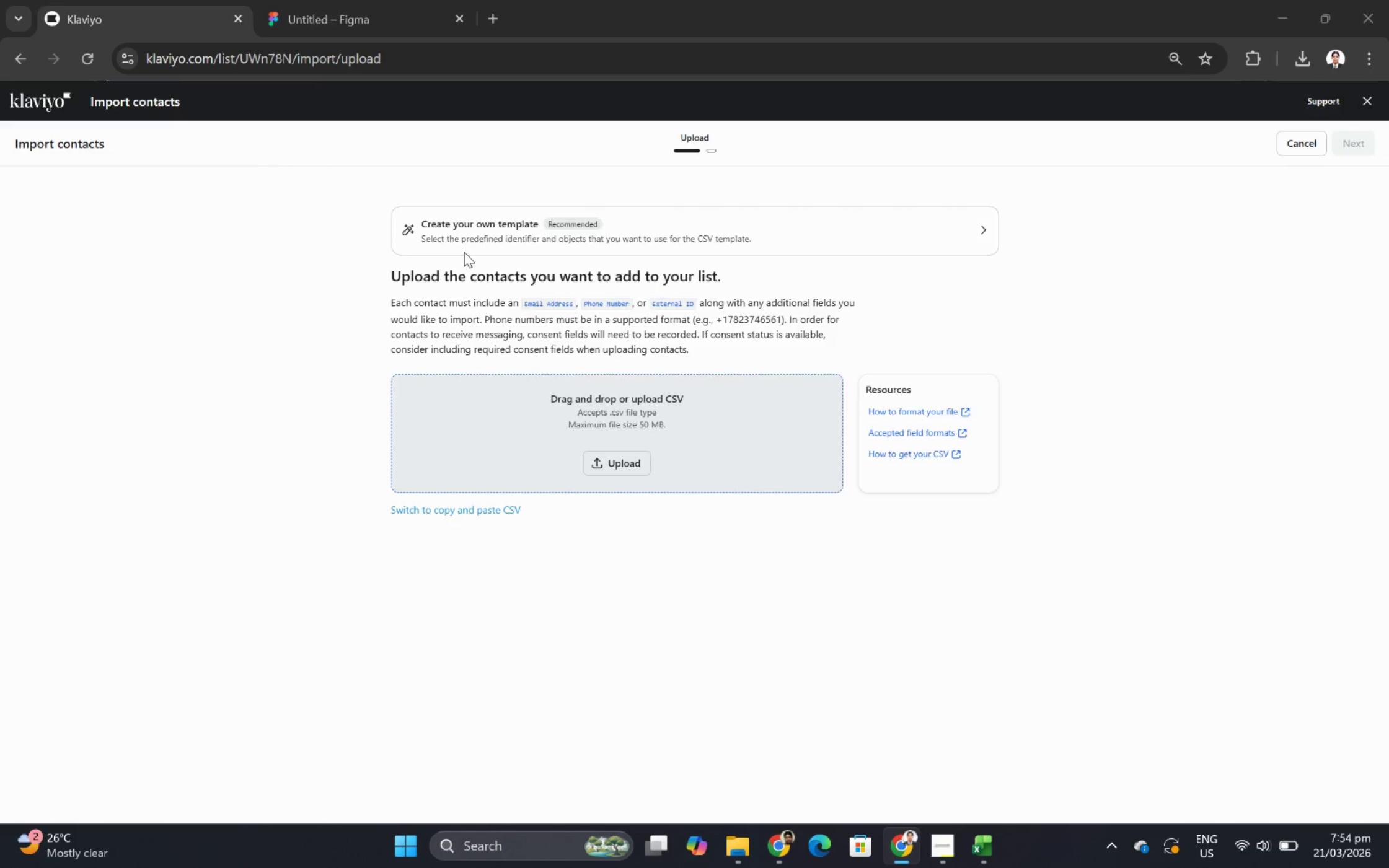 
wait(5.09)
 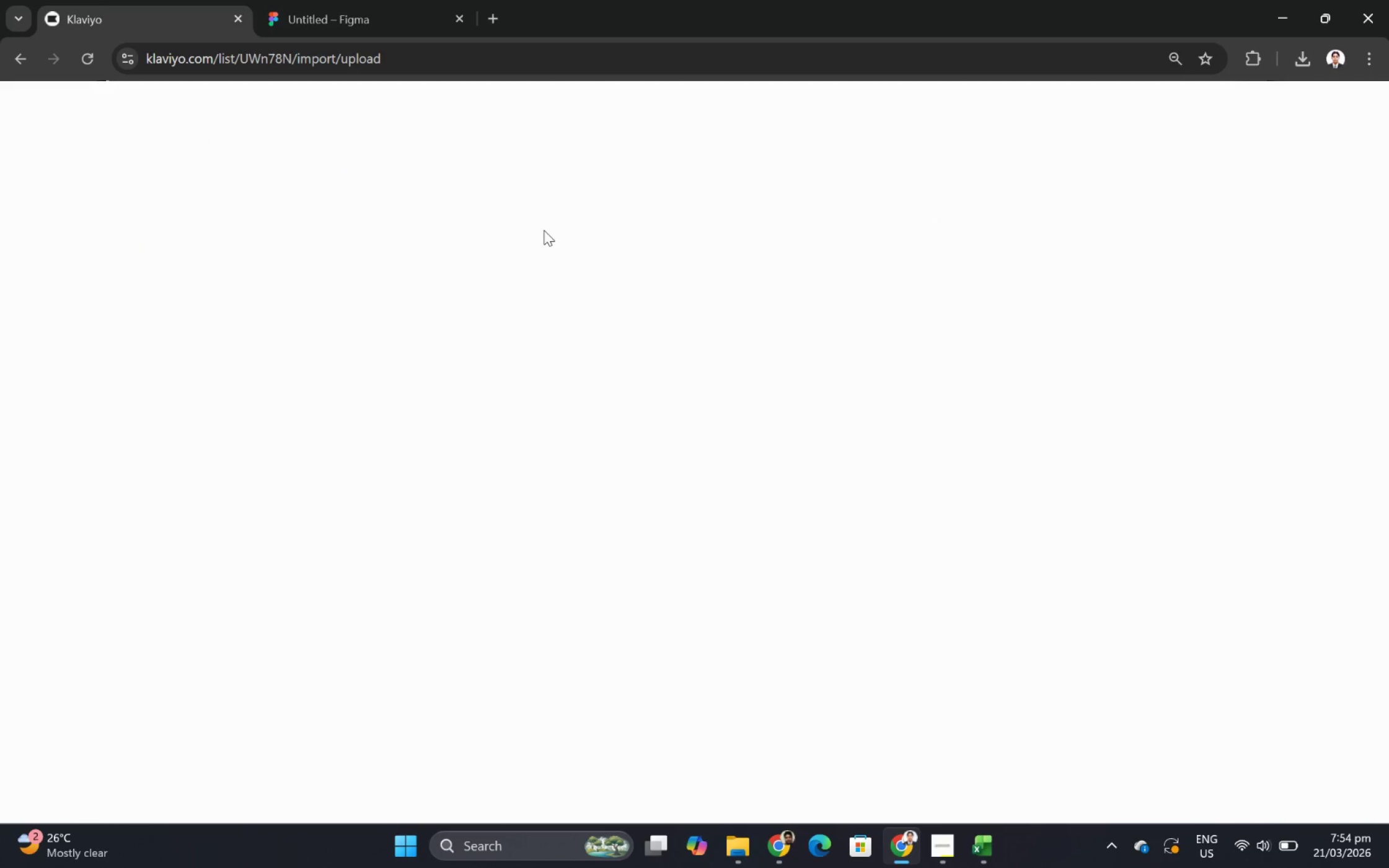 
double_click([662, 355])
 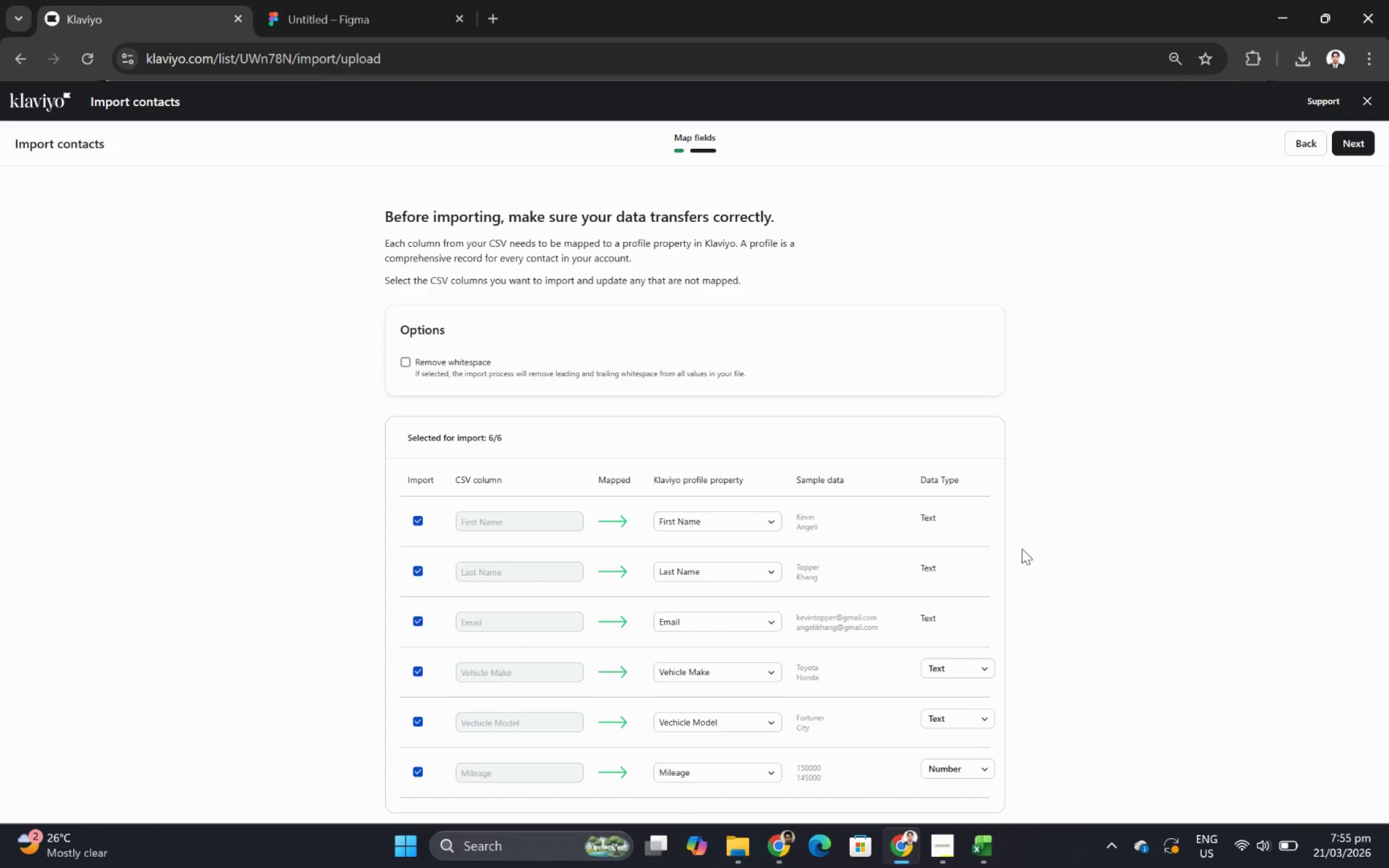 
scroll: coordinate [988, 579], scroll_direction: down, amount: 2.0
 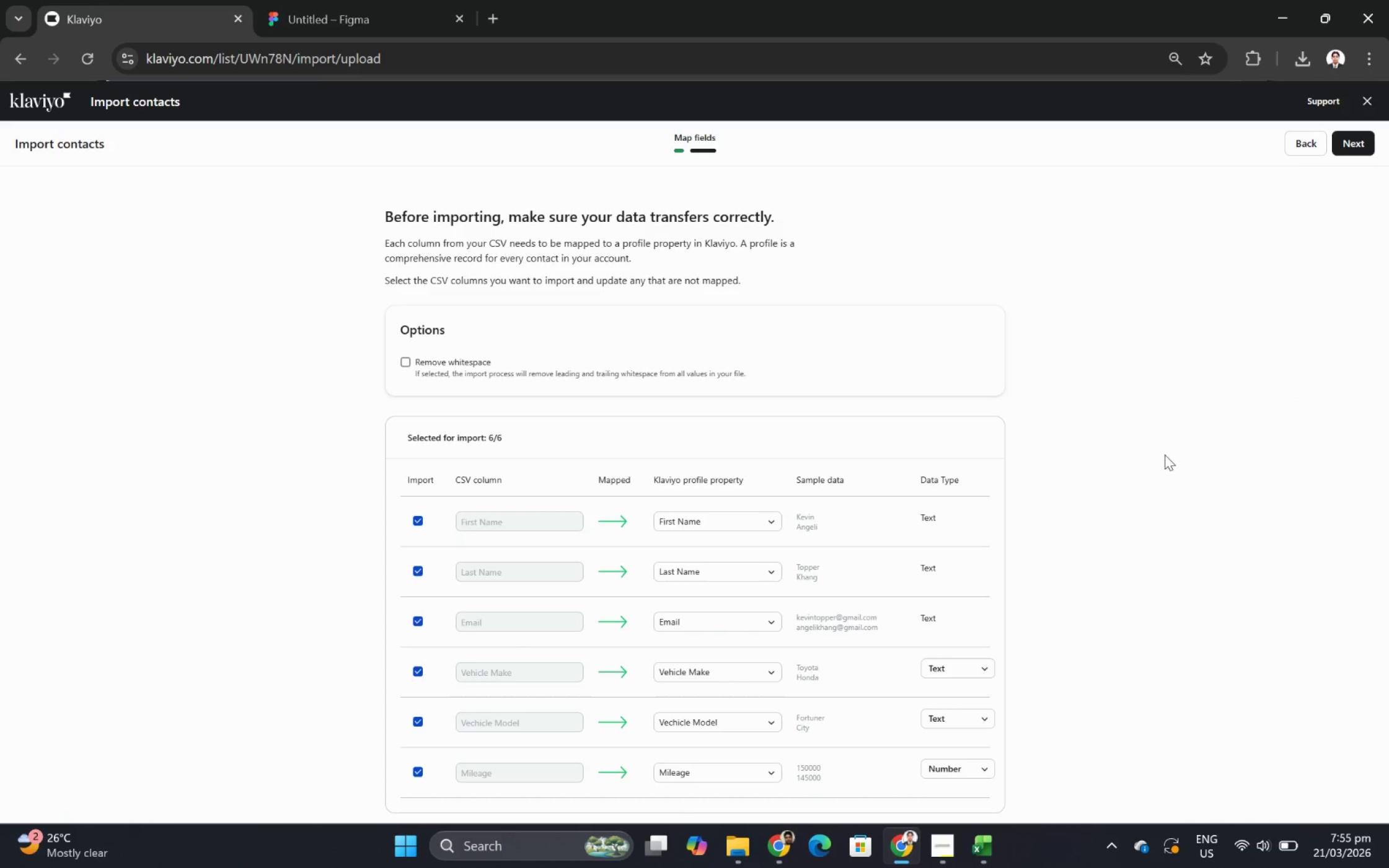 
left_click([1361, 141])
 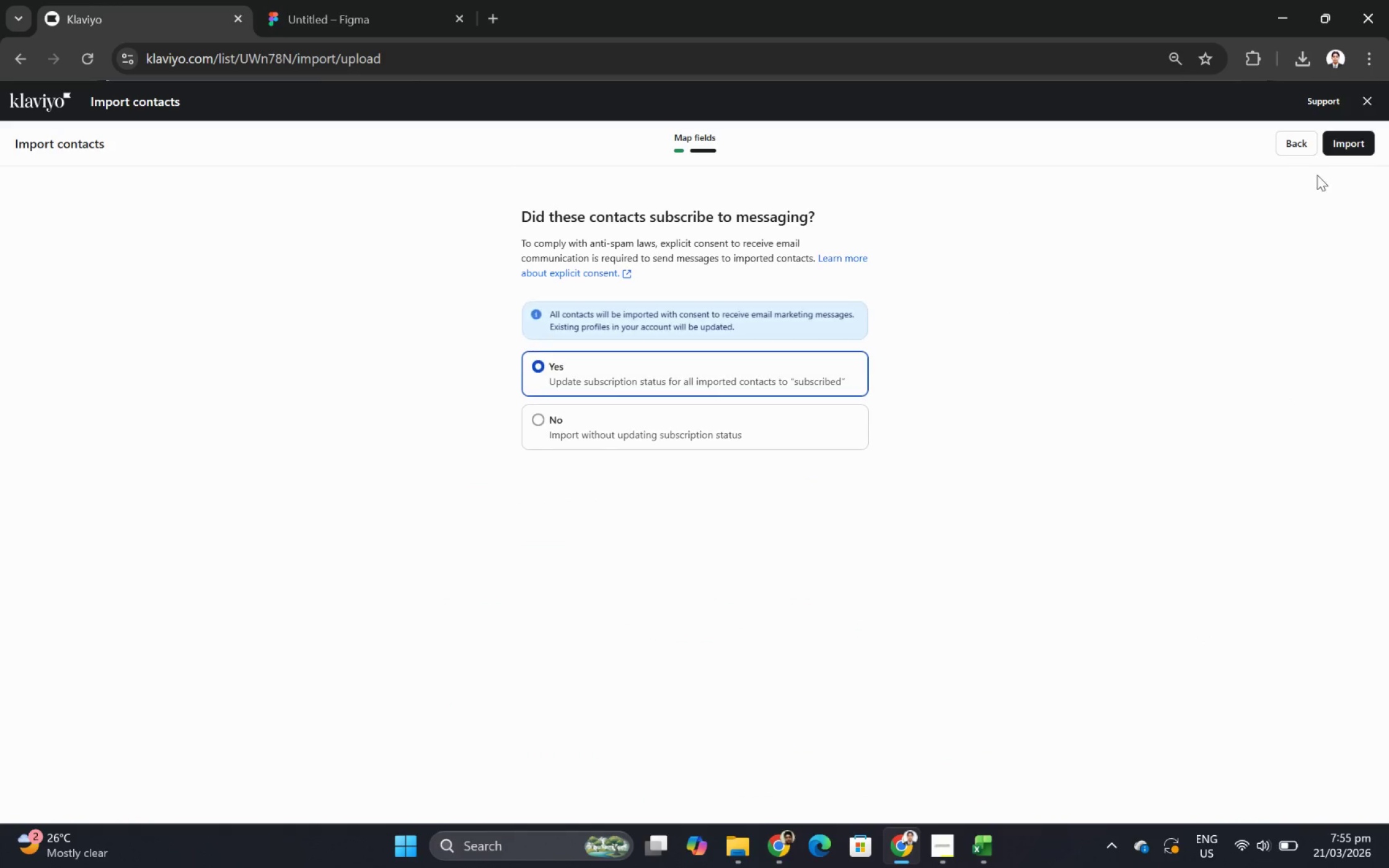 
left_click([1357, 136])
 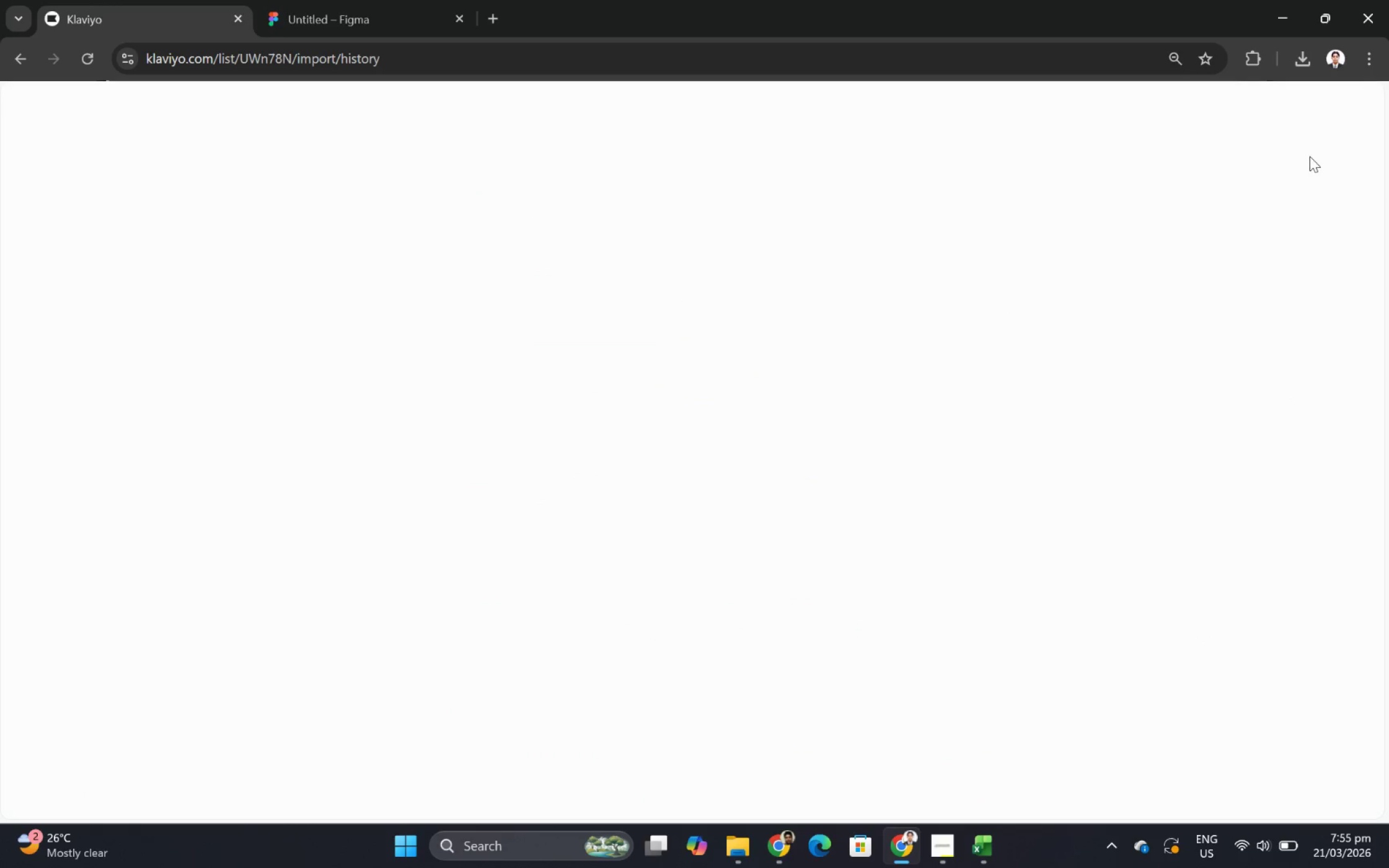 
mouse_move([950, 217])
 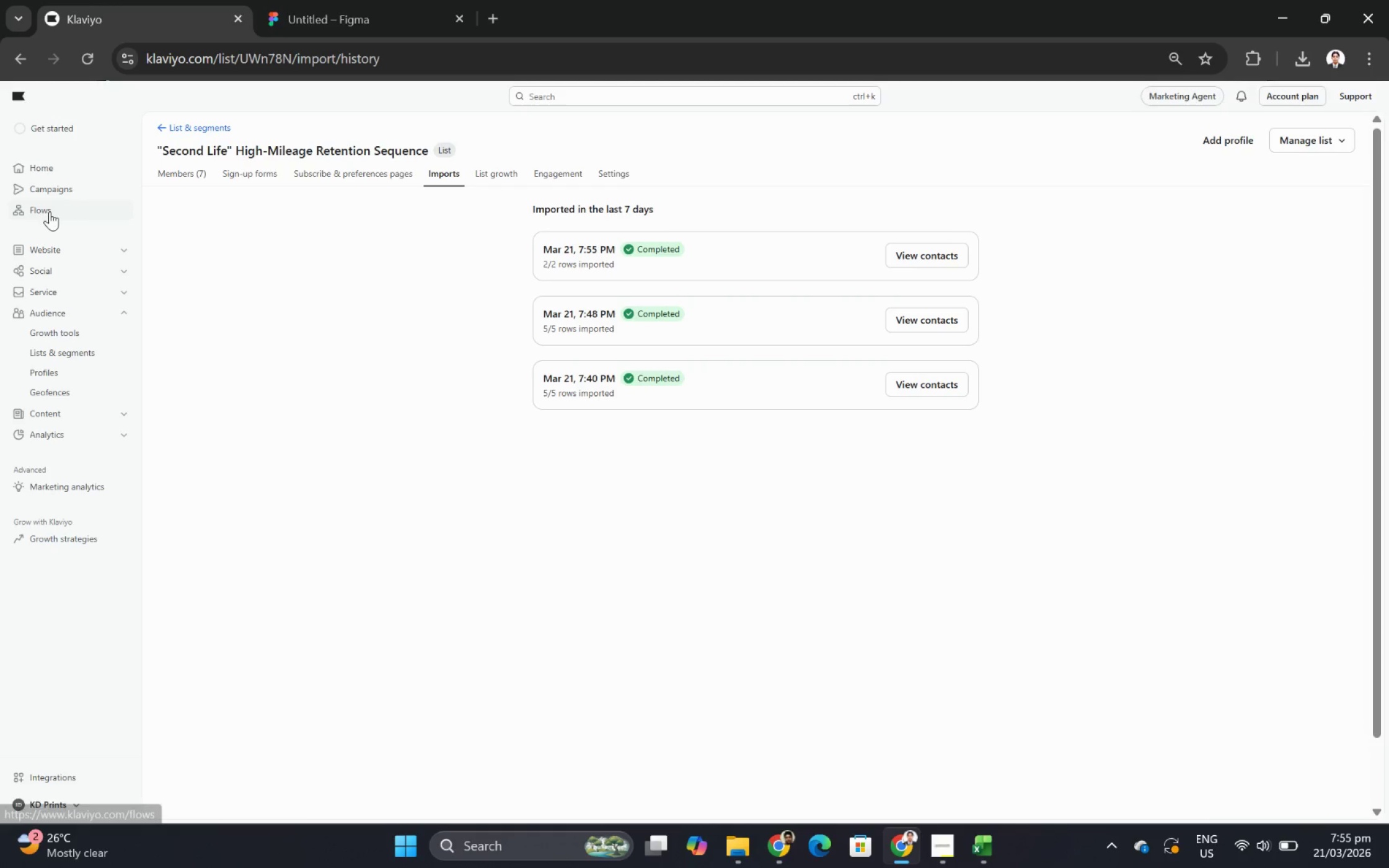 
left_click([61, 214])
 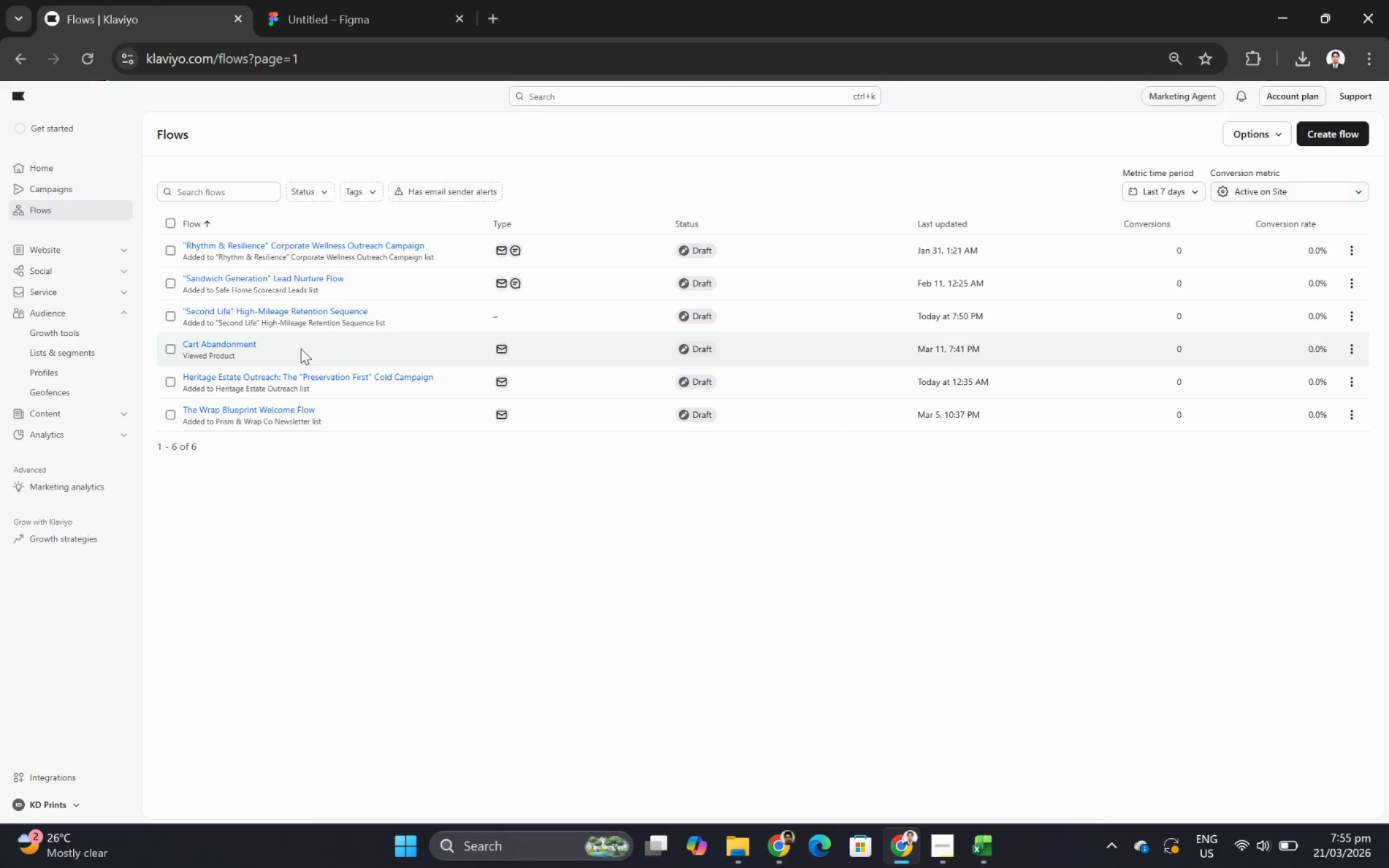 
left_click([239, 305])
 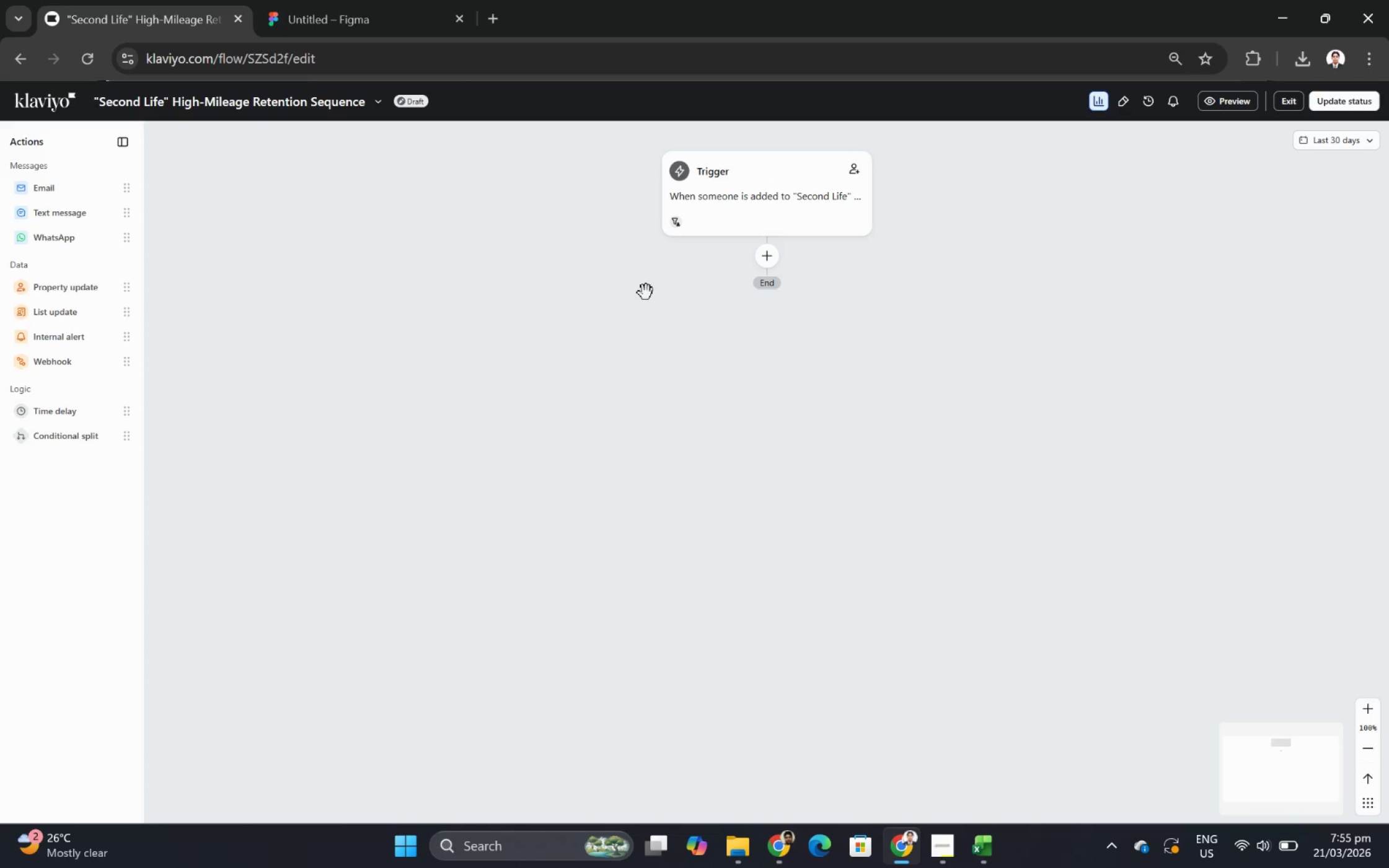 
left_click([767, 213])
 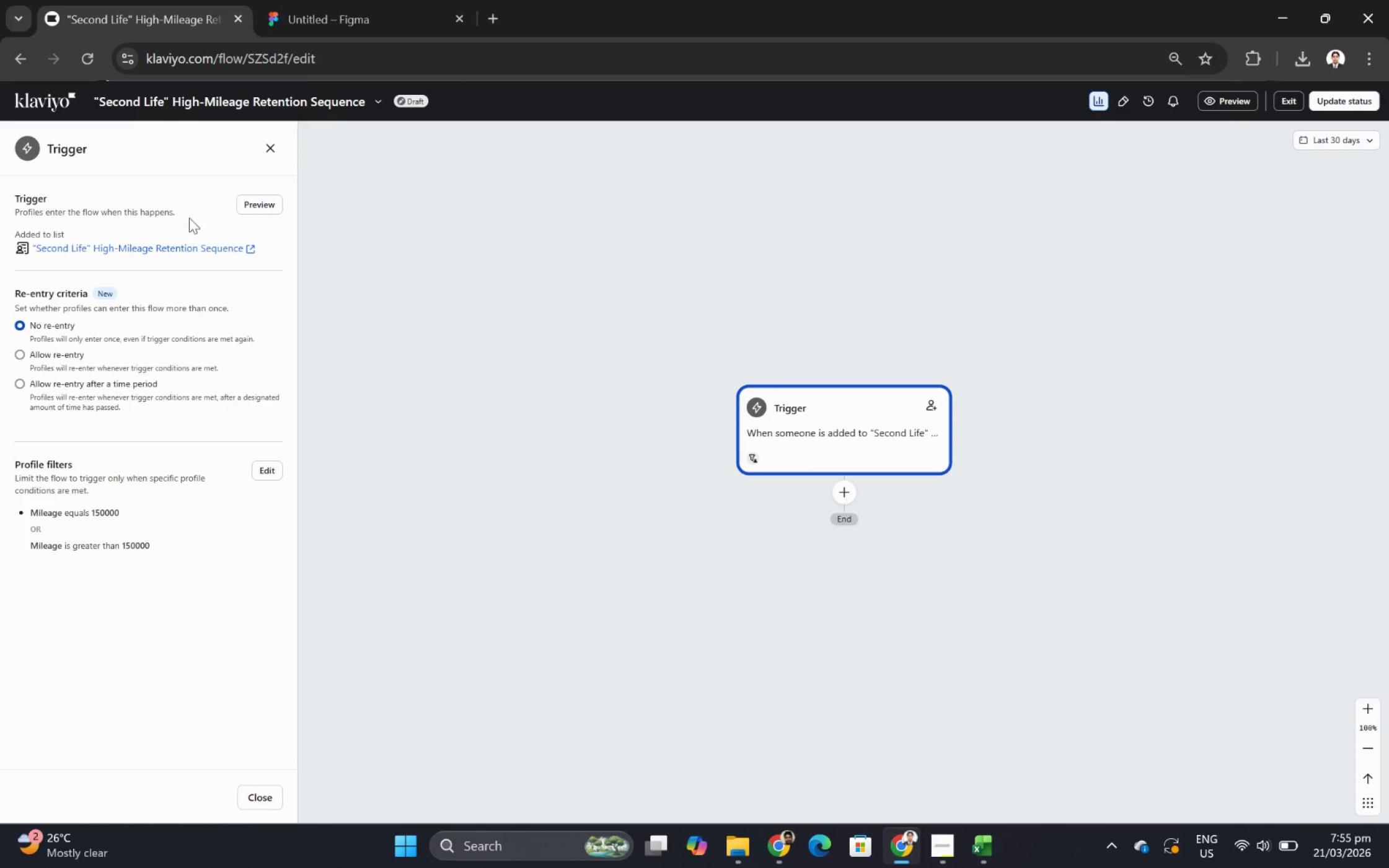 
left_click([260, 202])
 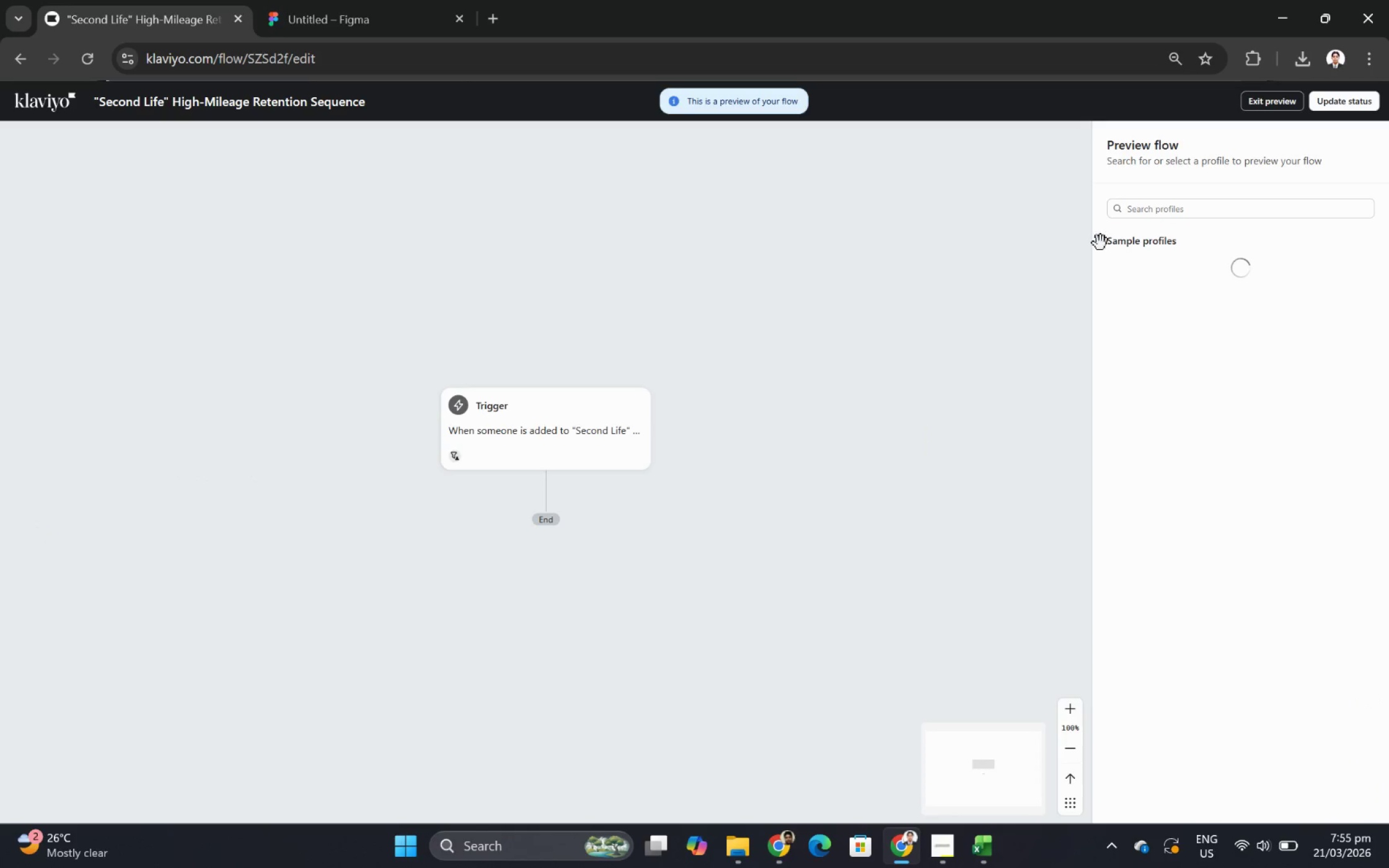 
mouse_move([1155, 216])
 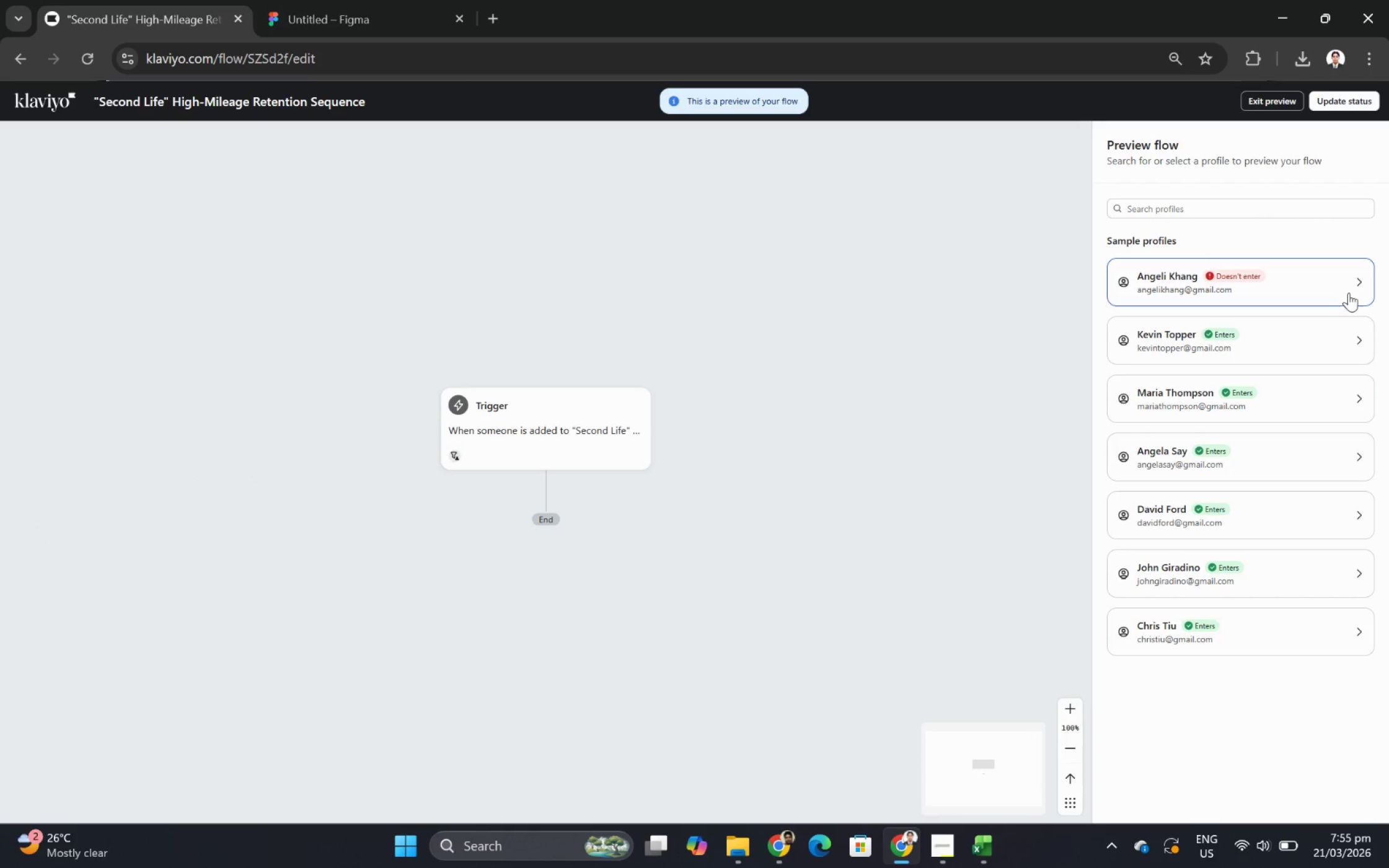 
left_click([1348, 292])
 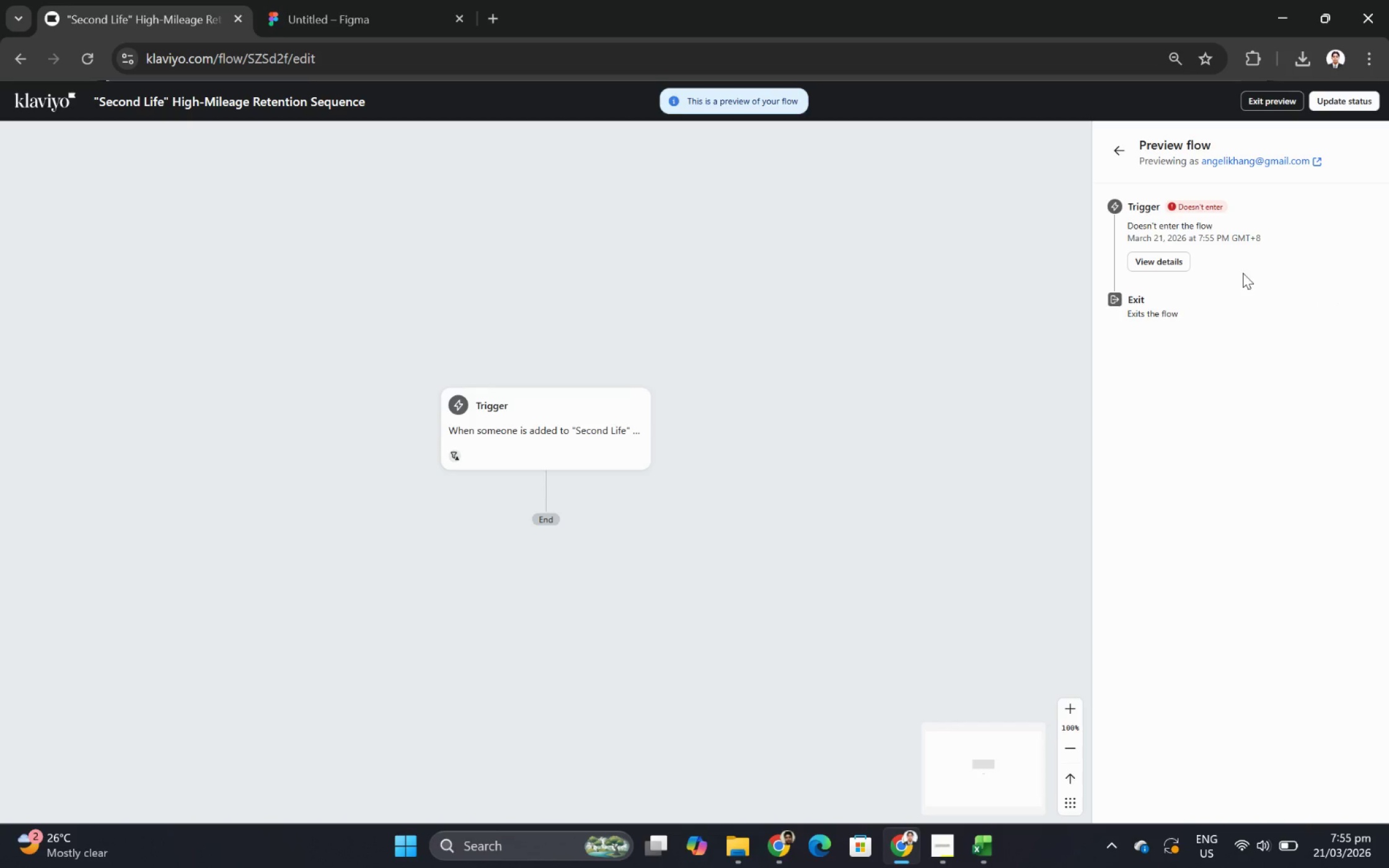 
left_click([1150, 261])
 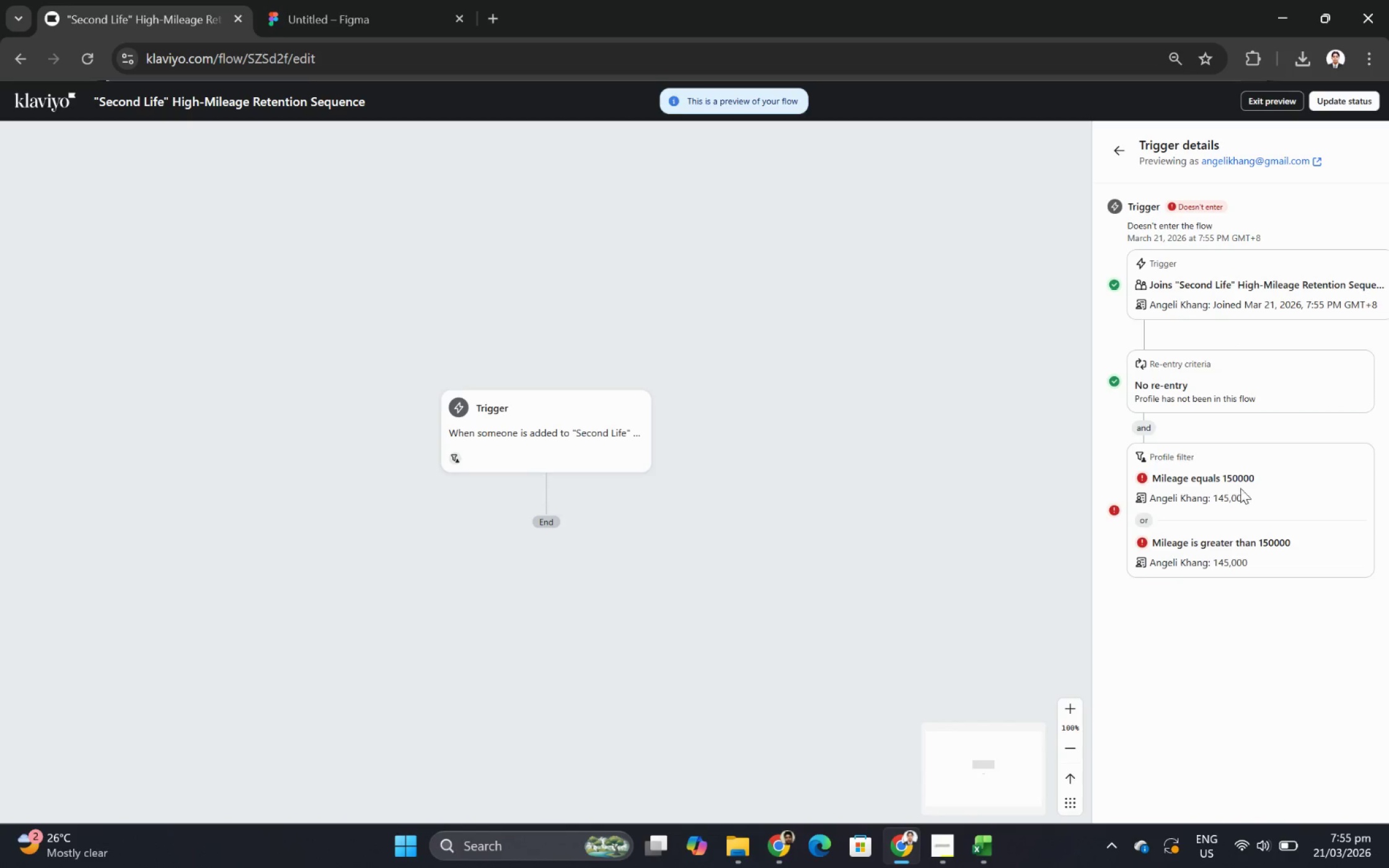 
wait(8.27)
 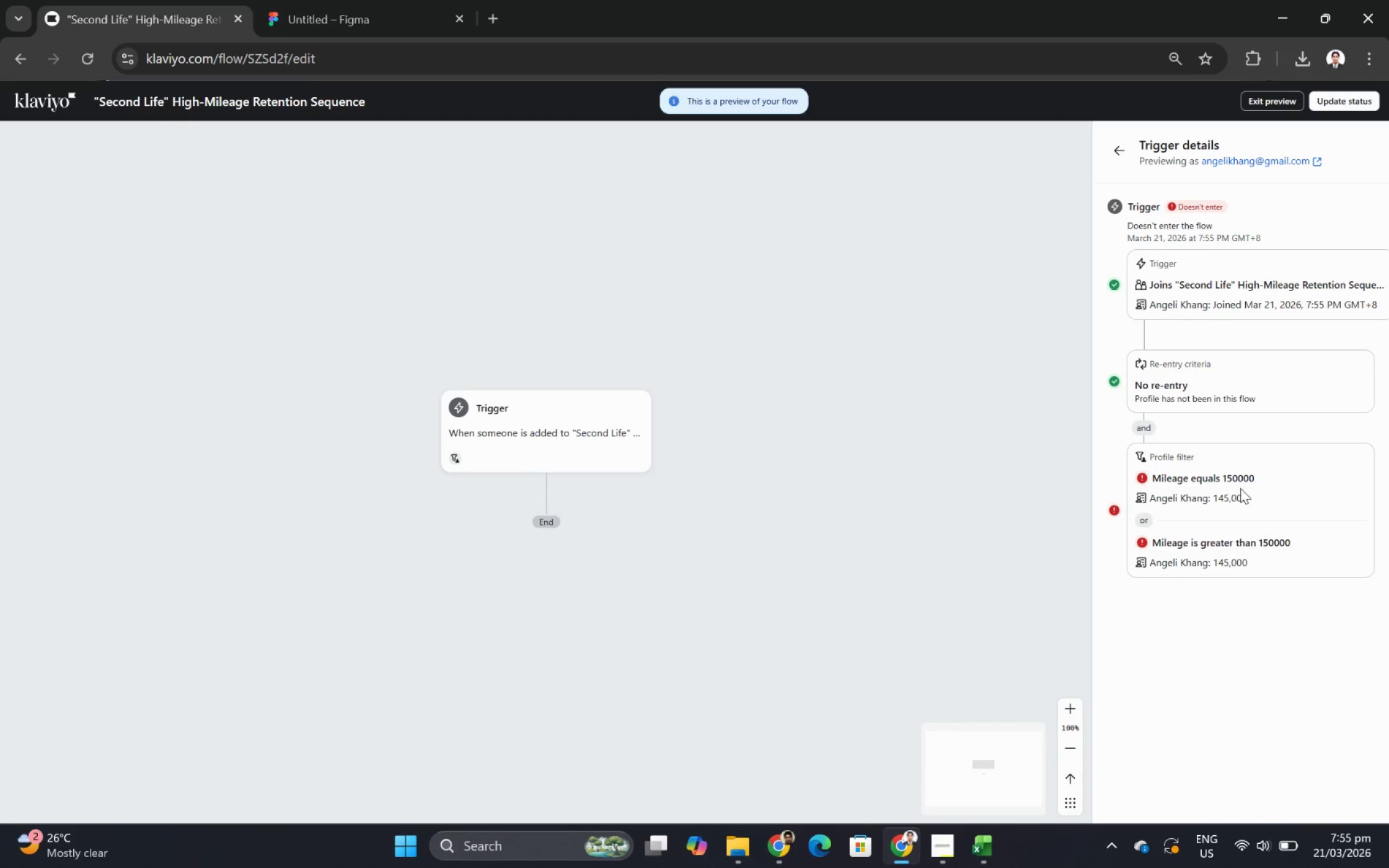 
left_click([1111, 156])
 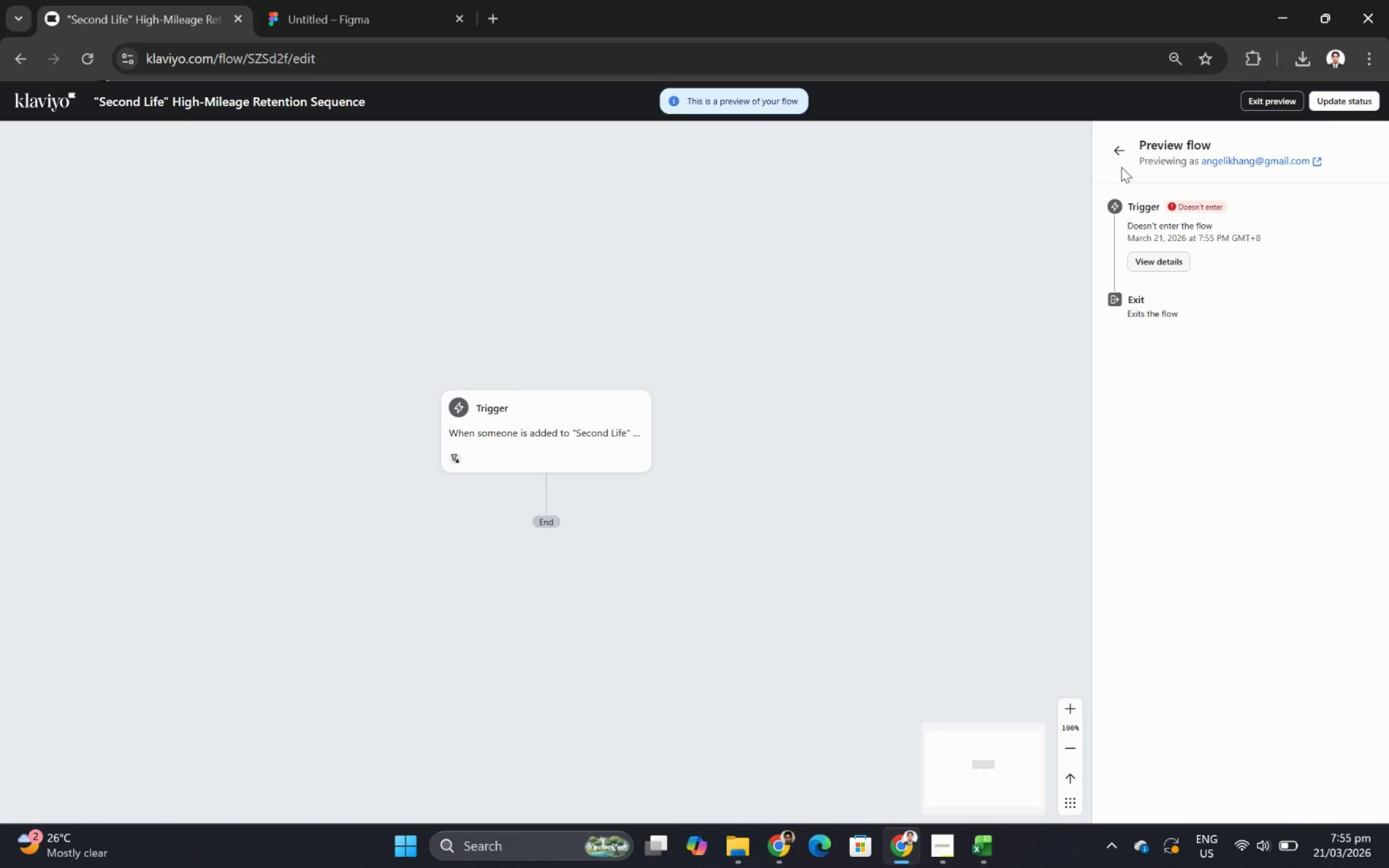 
left_click([1118, 157])
 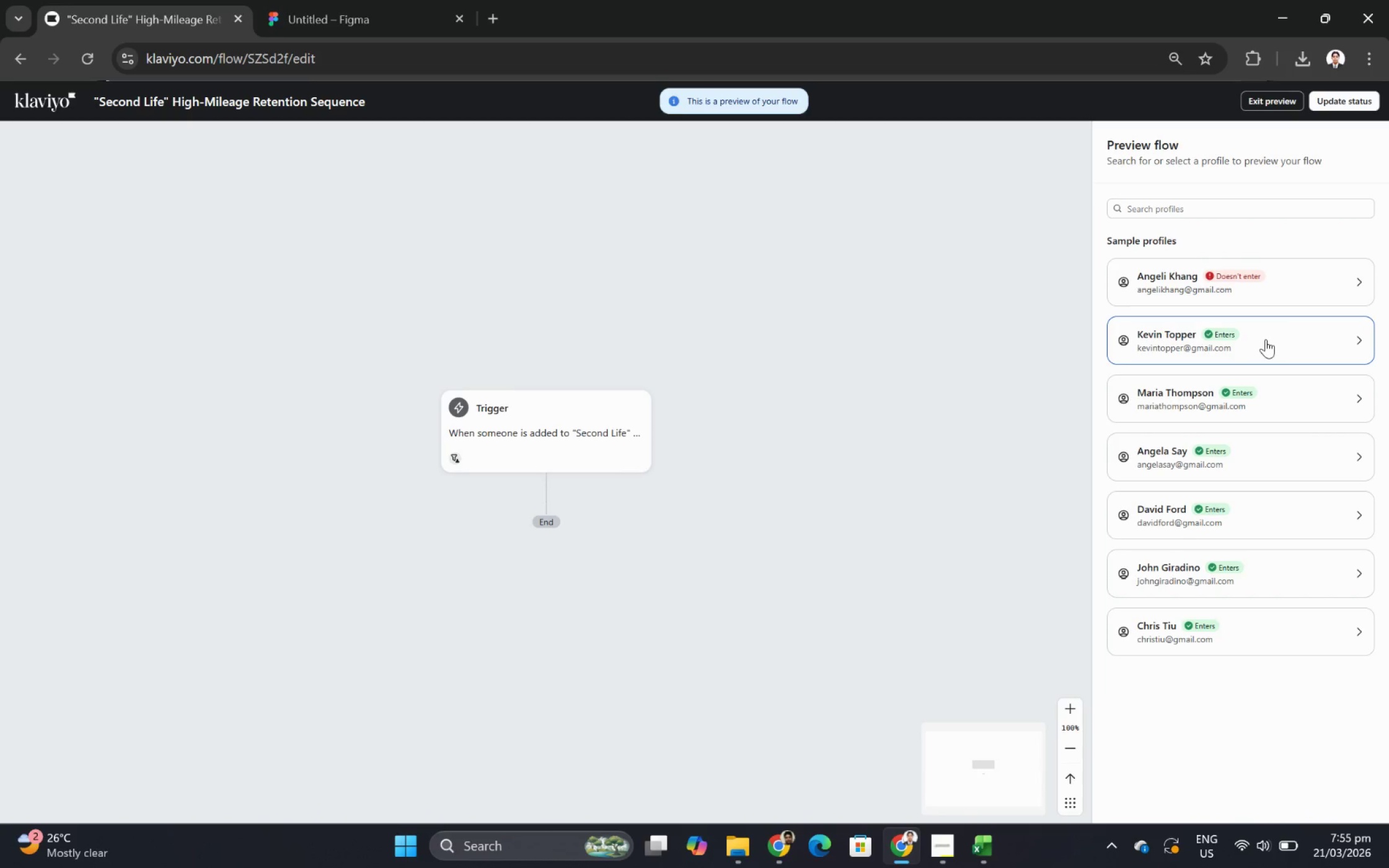 
left_click([1267, 339])
 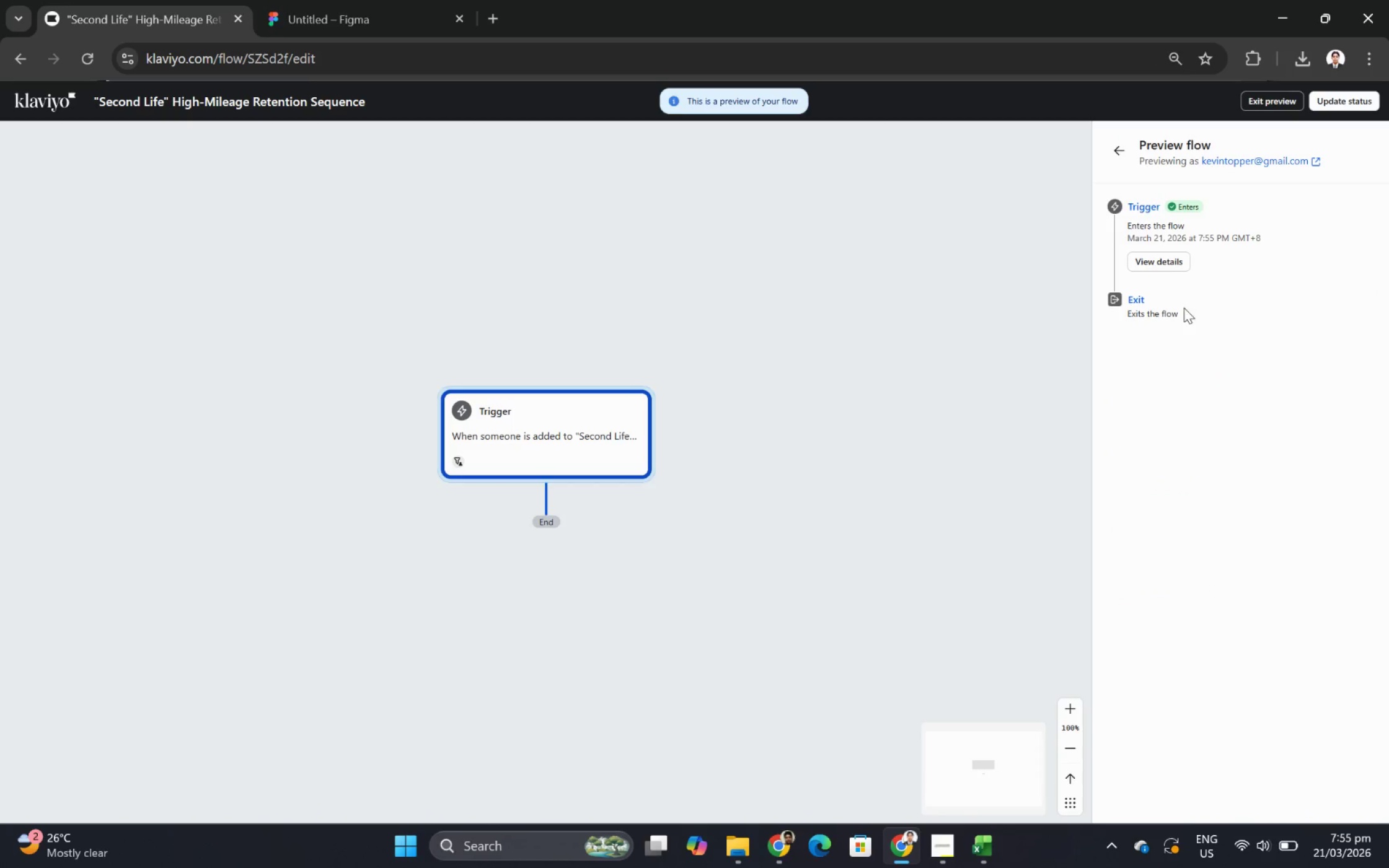 
left_click([1166, 266])
 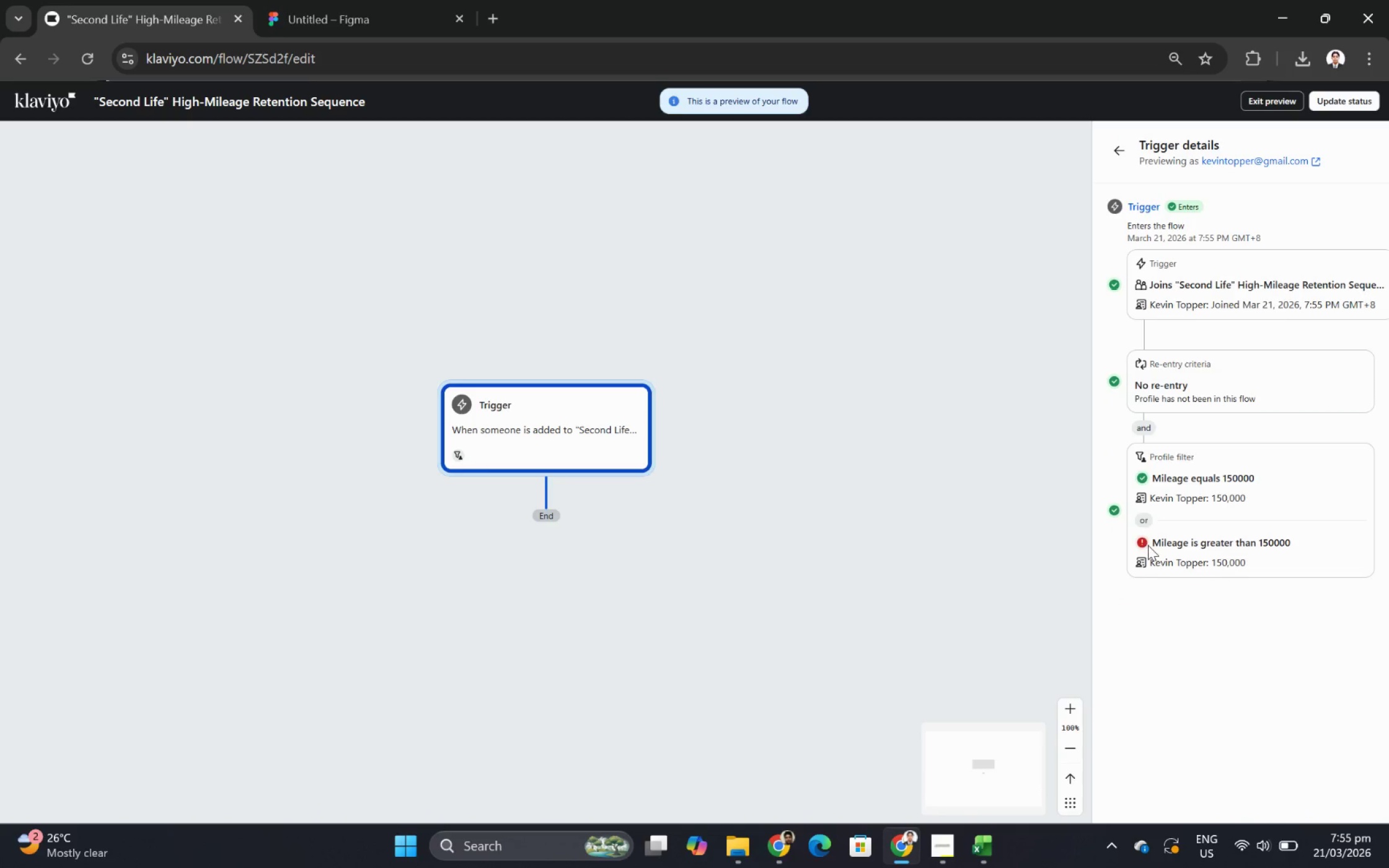 
wait(7.58)
 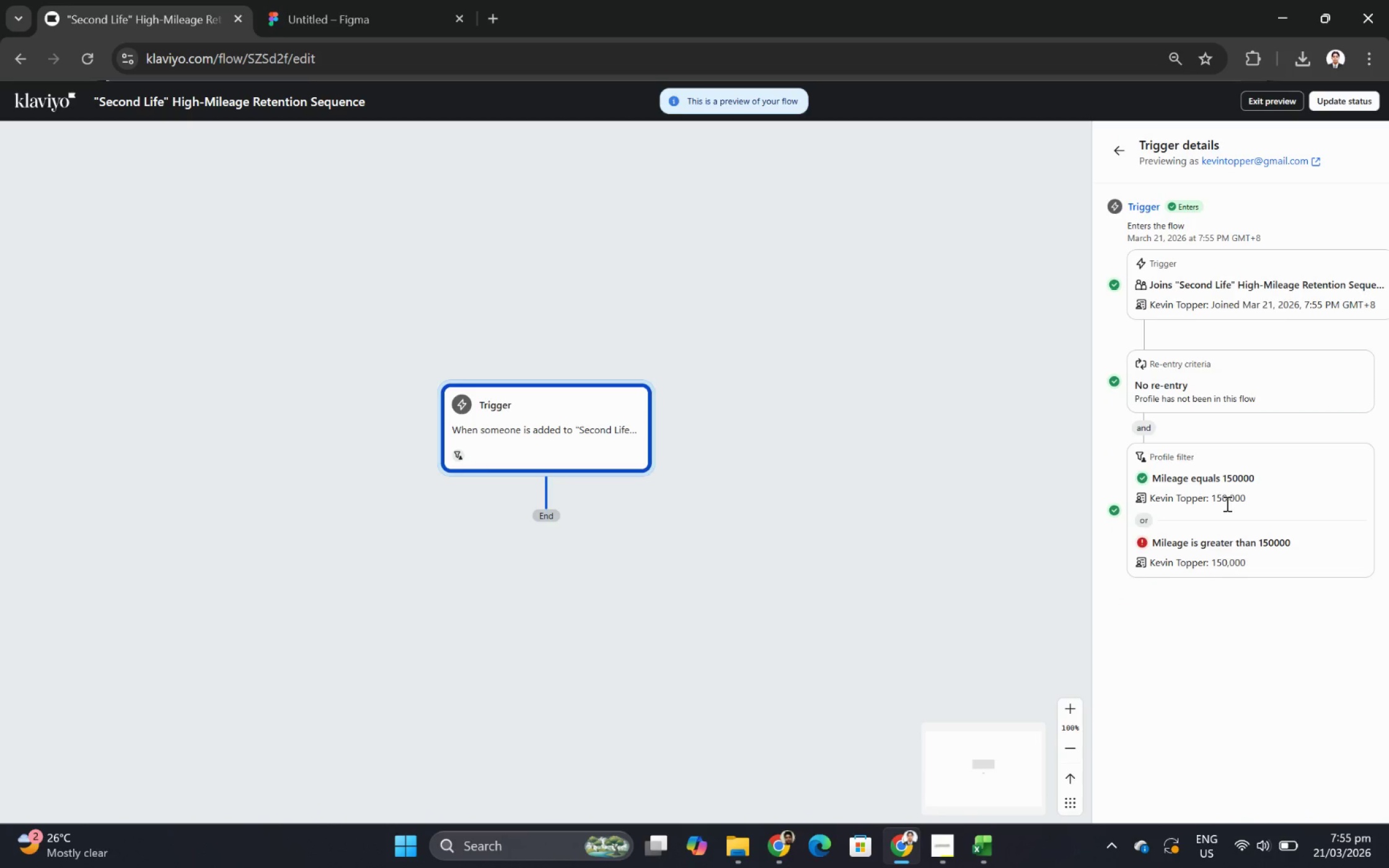 
left_click([1121, 162])
 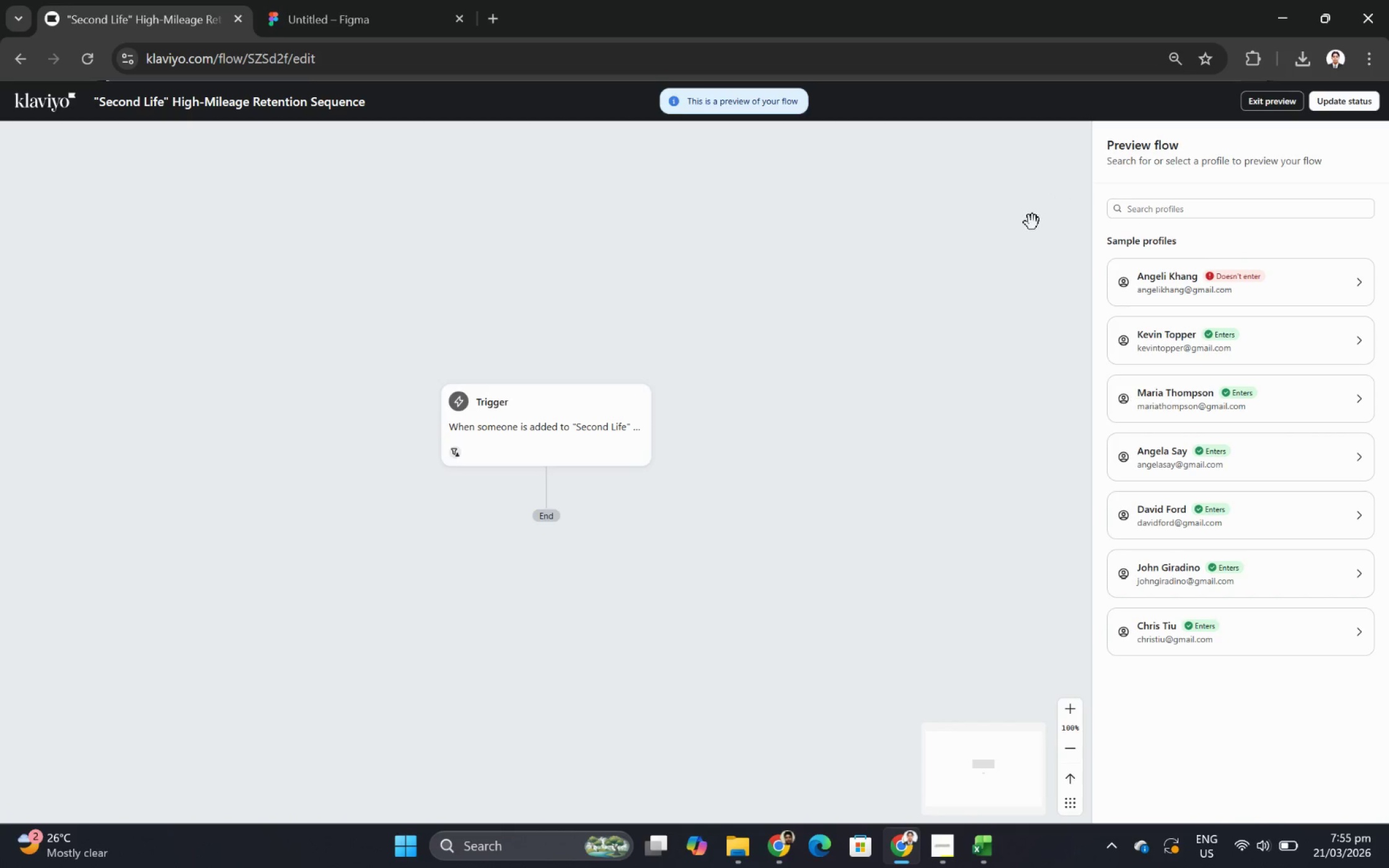 
left_click([999, 220])
 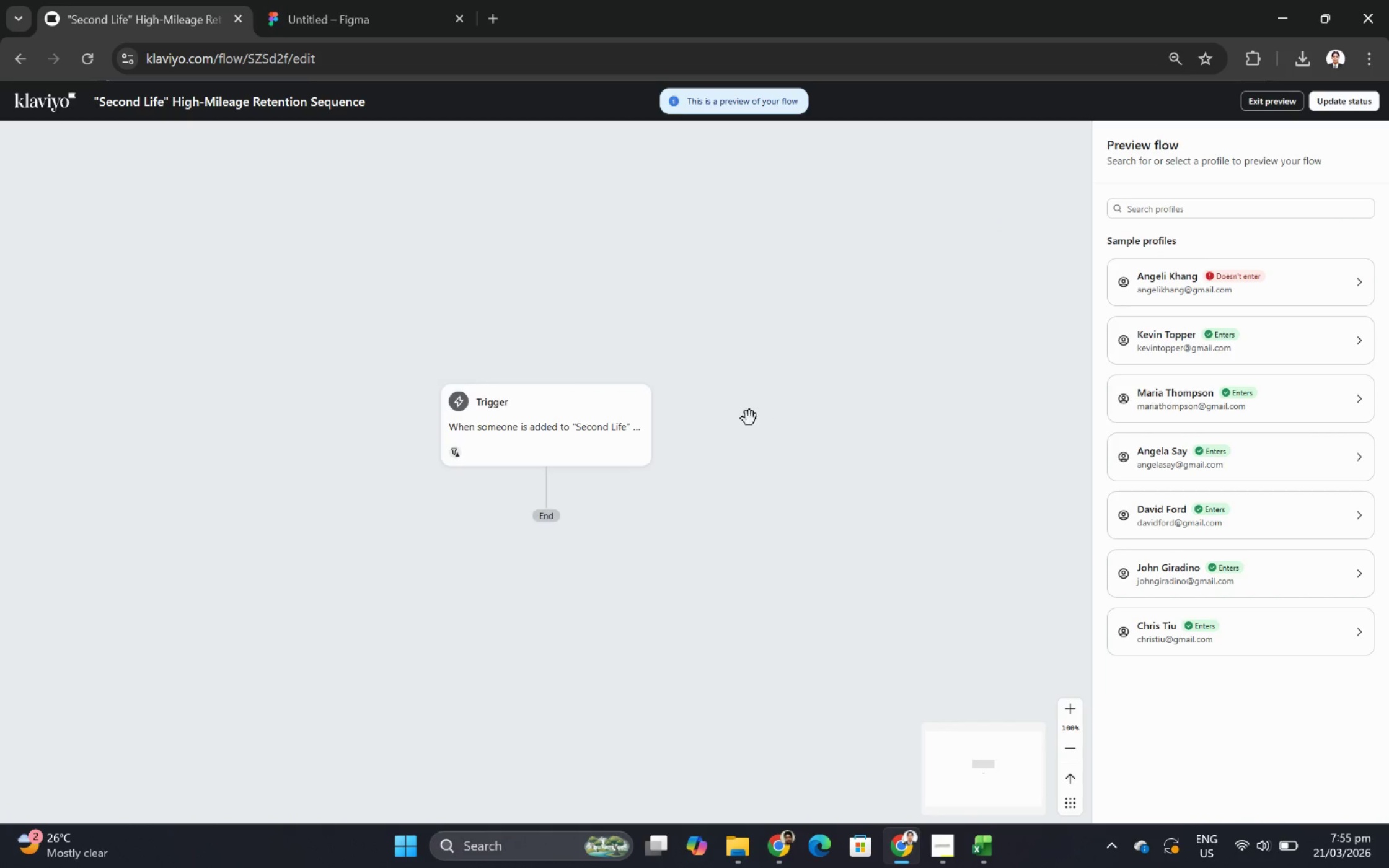 
scroll: coordinate [736, 414], scroll_direction: down, amount: 5.0
 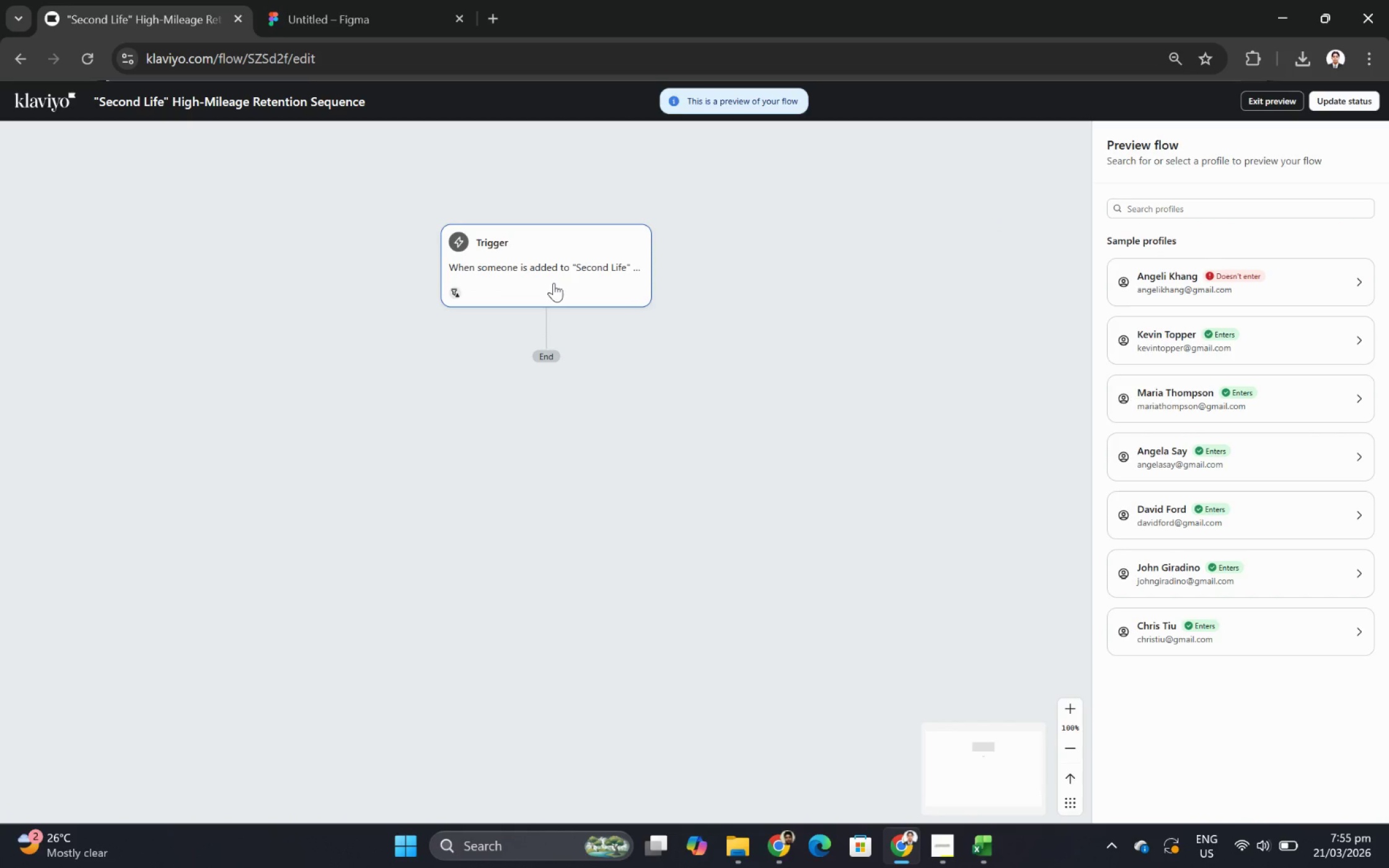 
left_click([553, 283])
 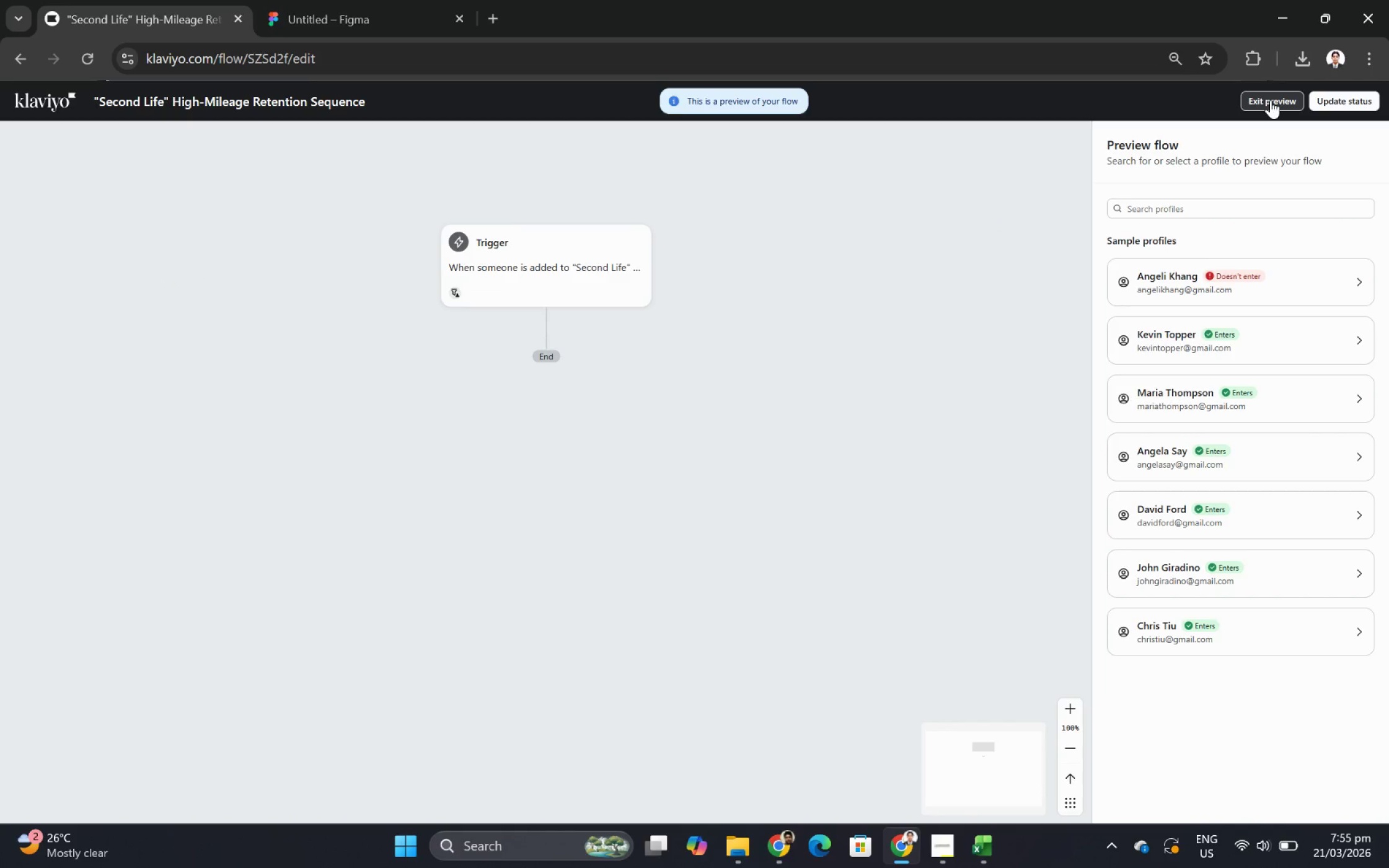 
left_click([1264, 107])
 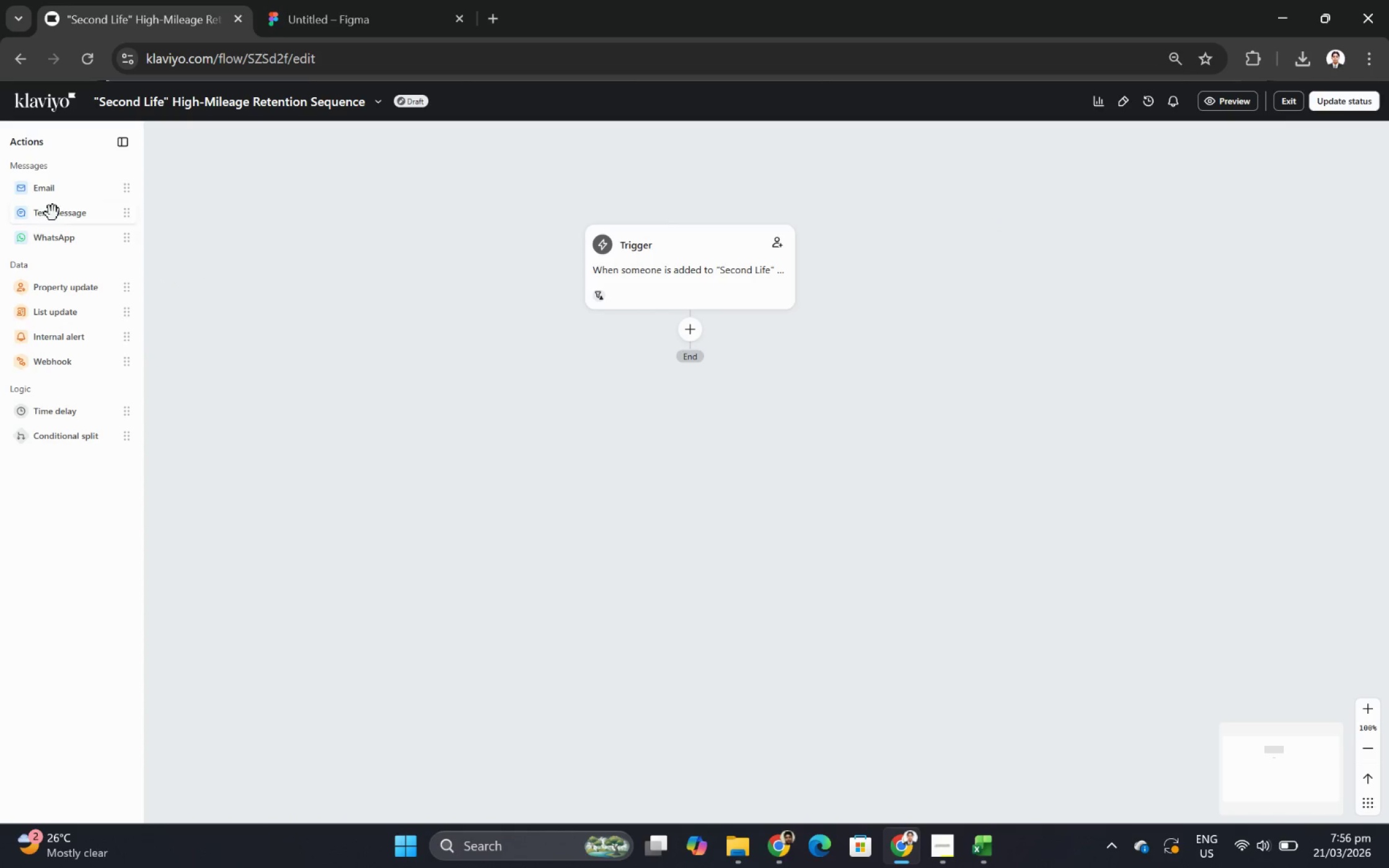 
left_click_drag(start_coordinate=[43, 189], to_coordinate=[630, 320])
 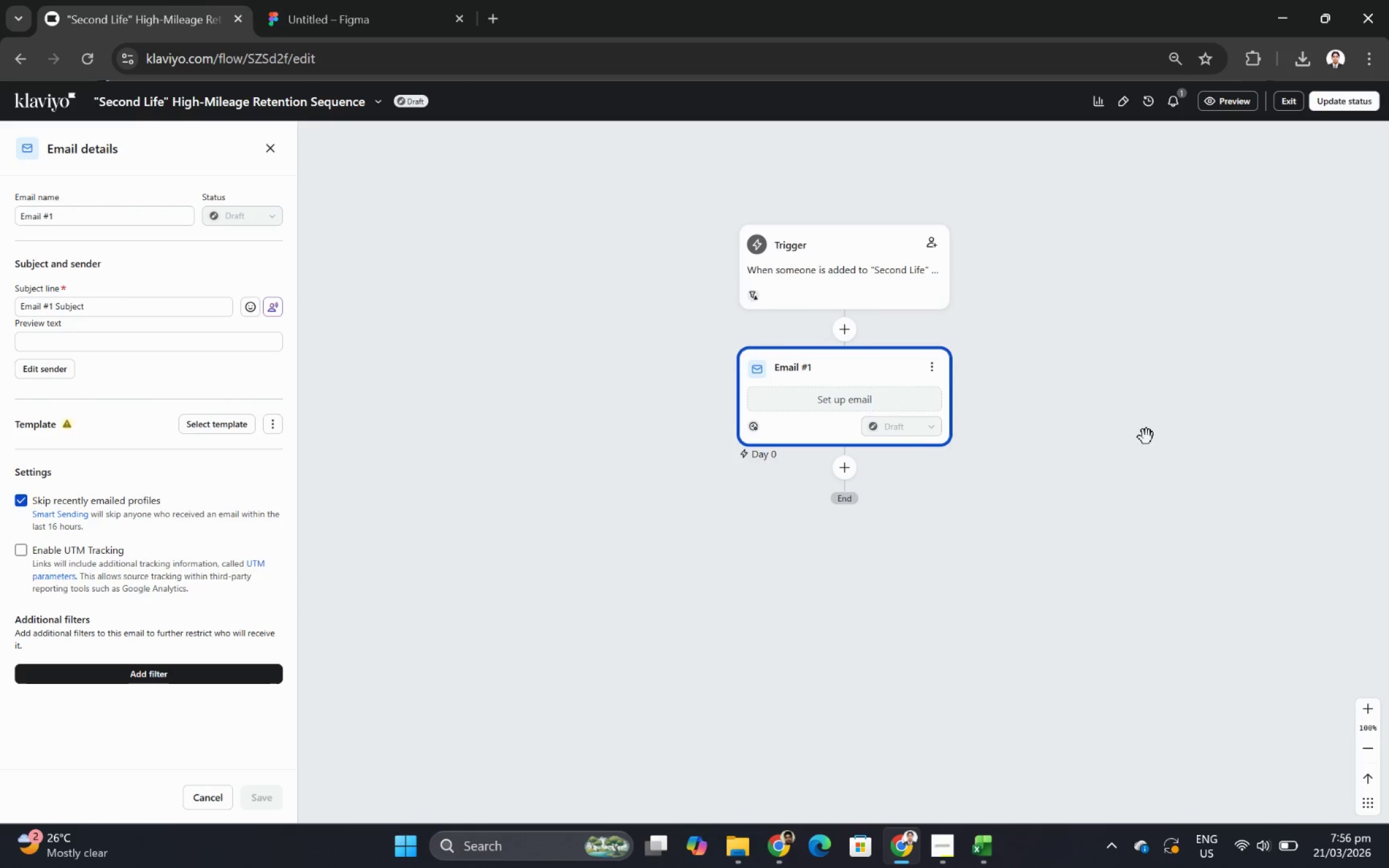 
wait(9.39)
 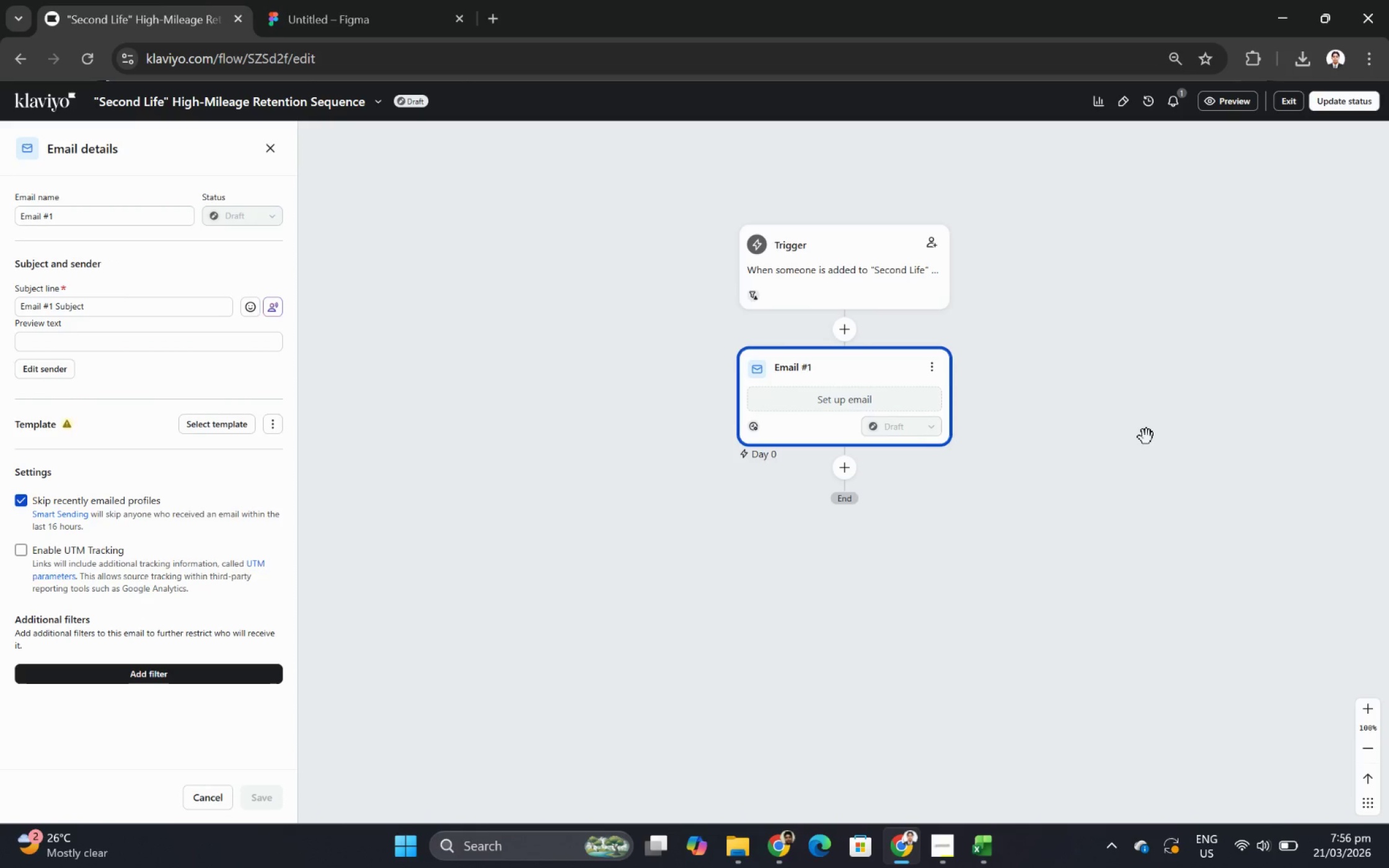 
mouse_move([913, 364])
 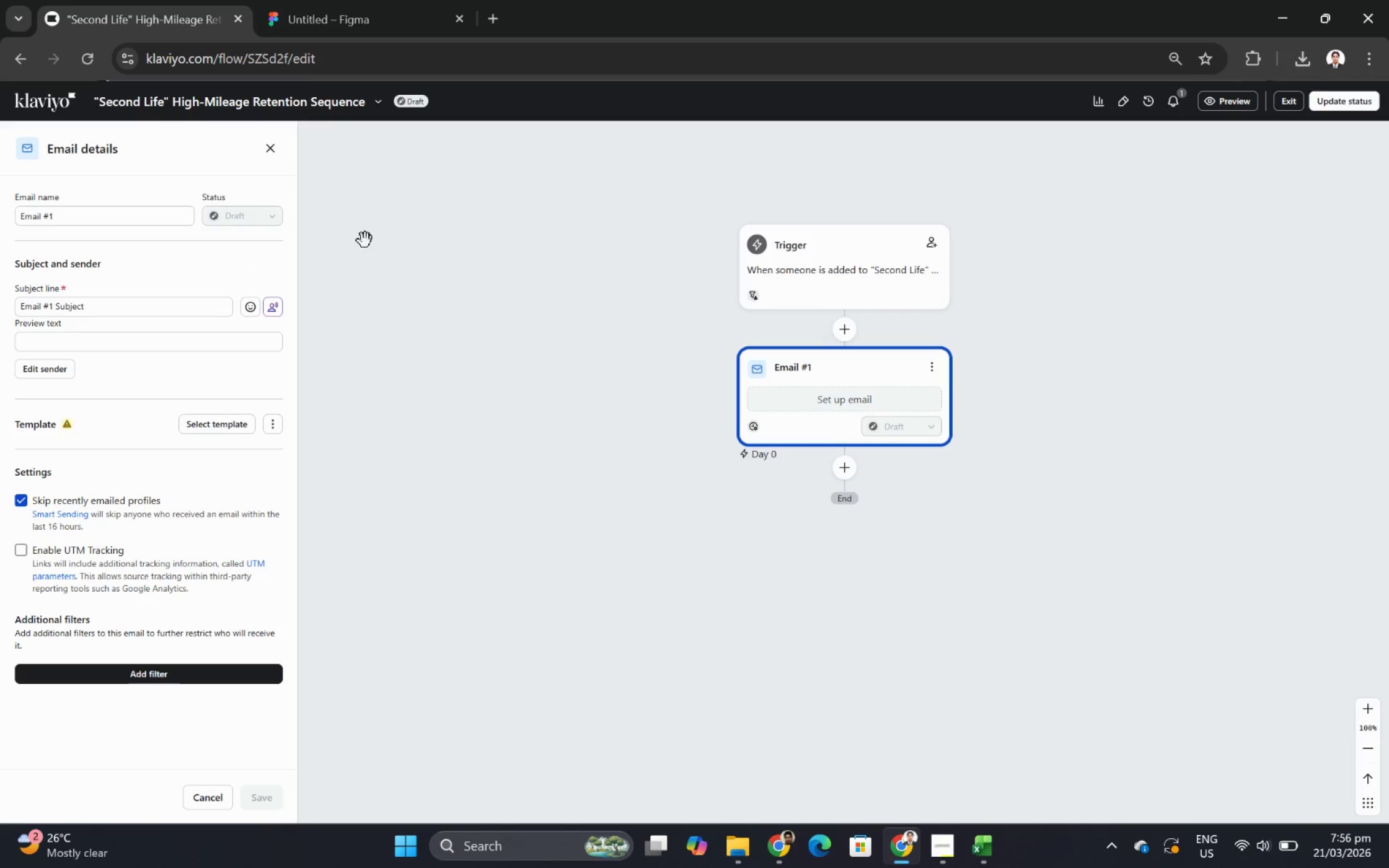 
mouse_move([271, 145])
 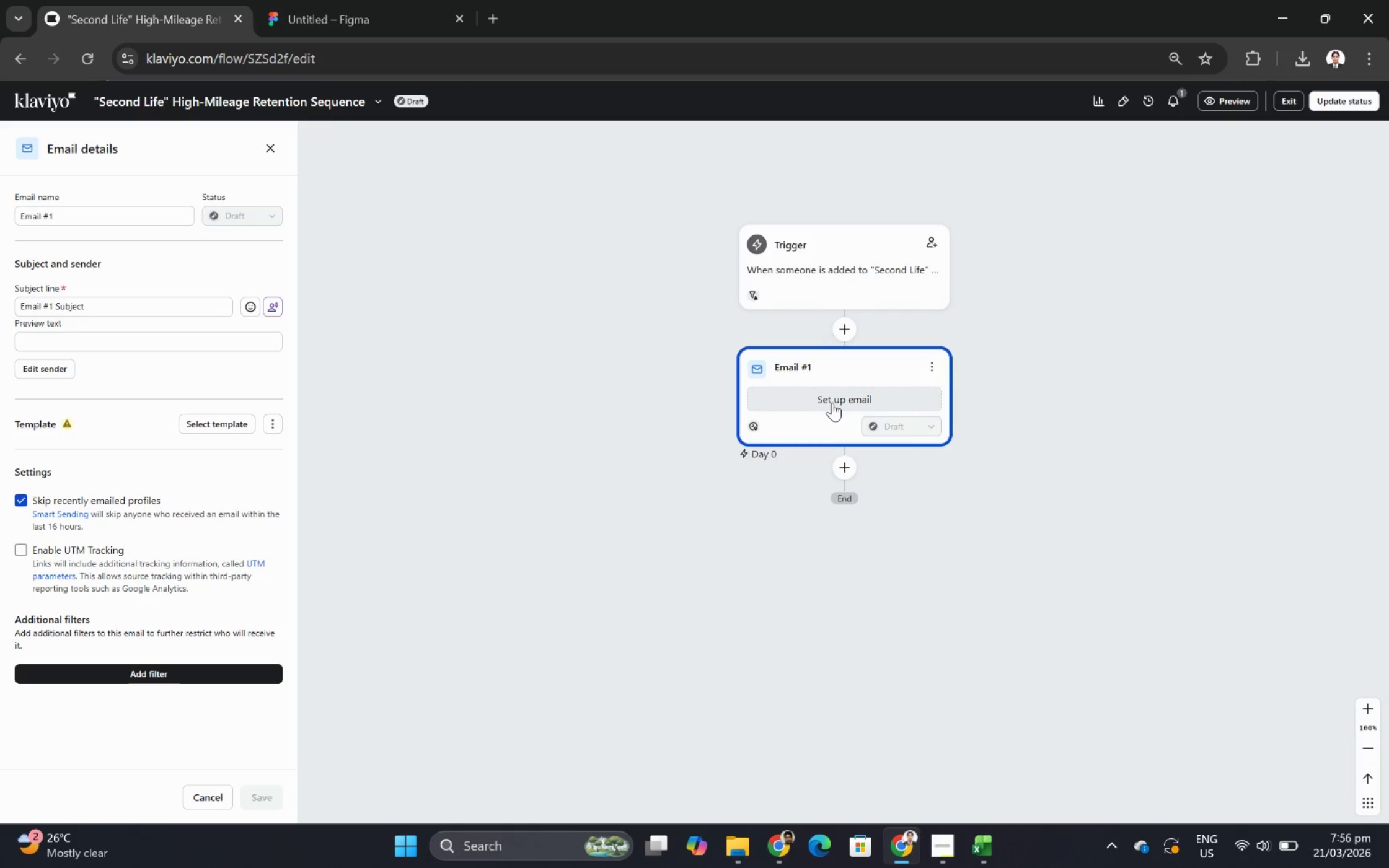 
left_click([832, 402])
 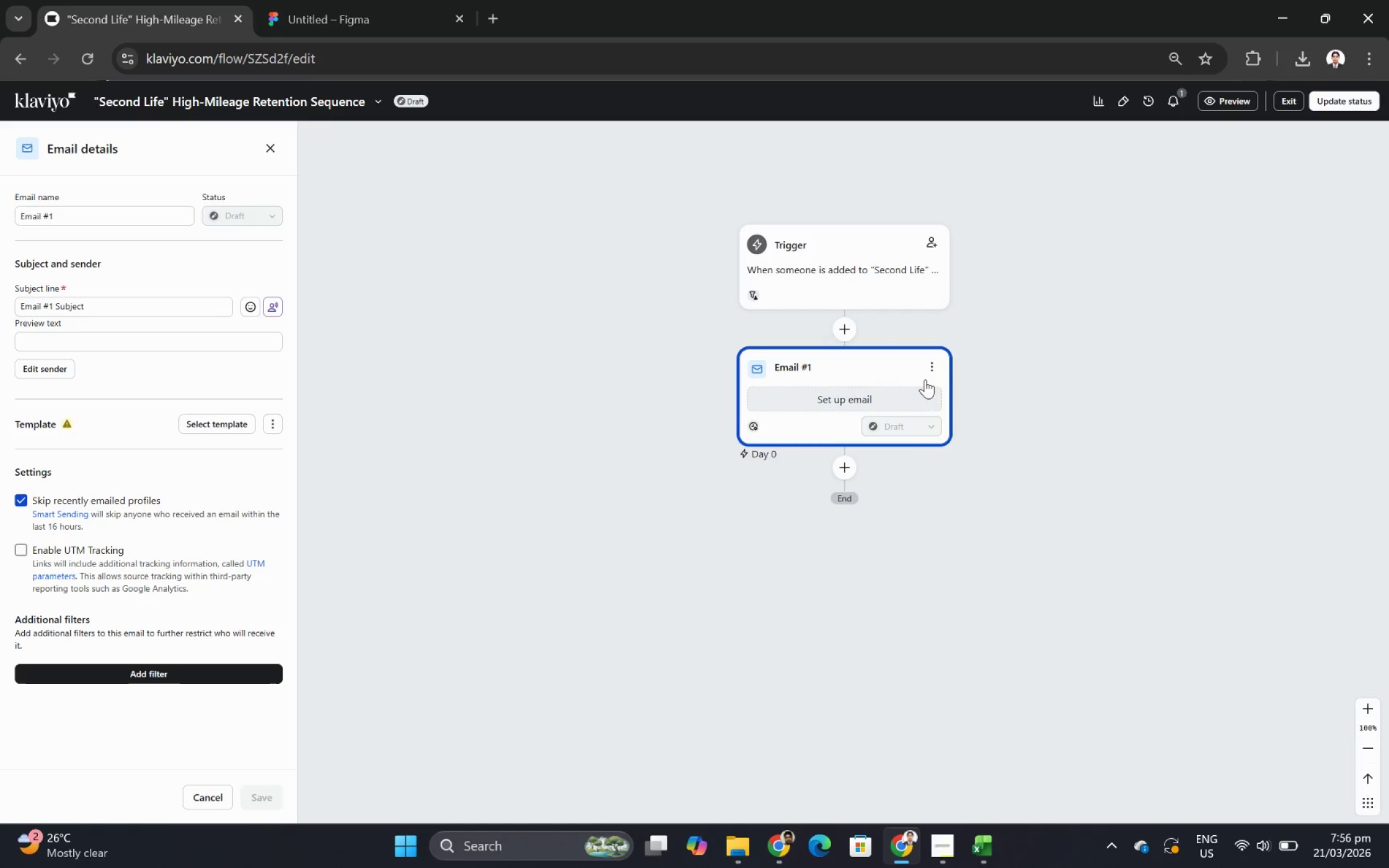 
left_click([933, 358])
 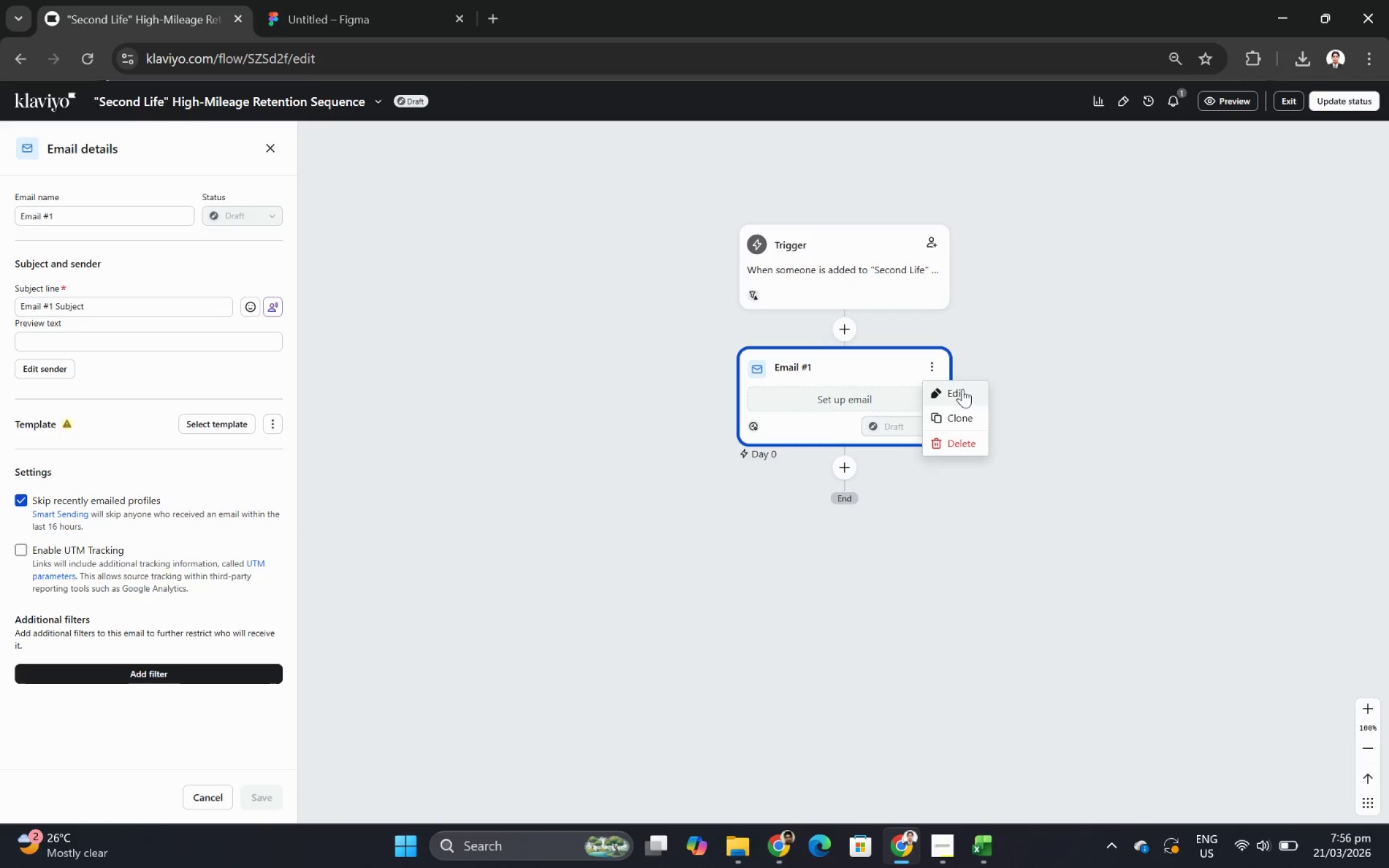 
left_click([962, 389])
 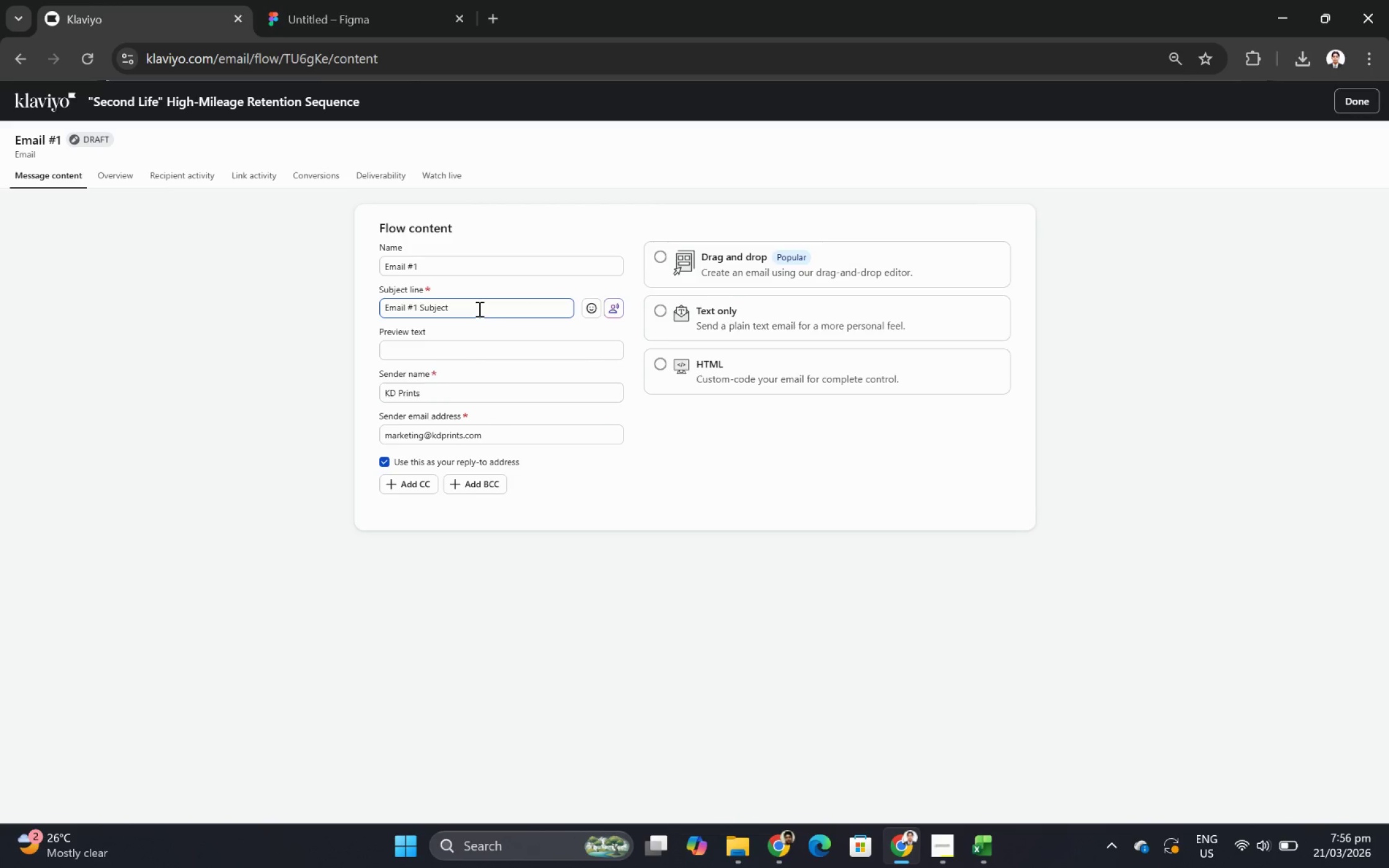 
wait(33.33)
 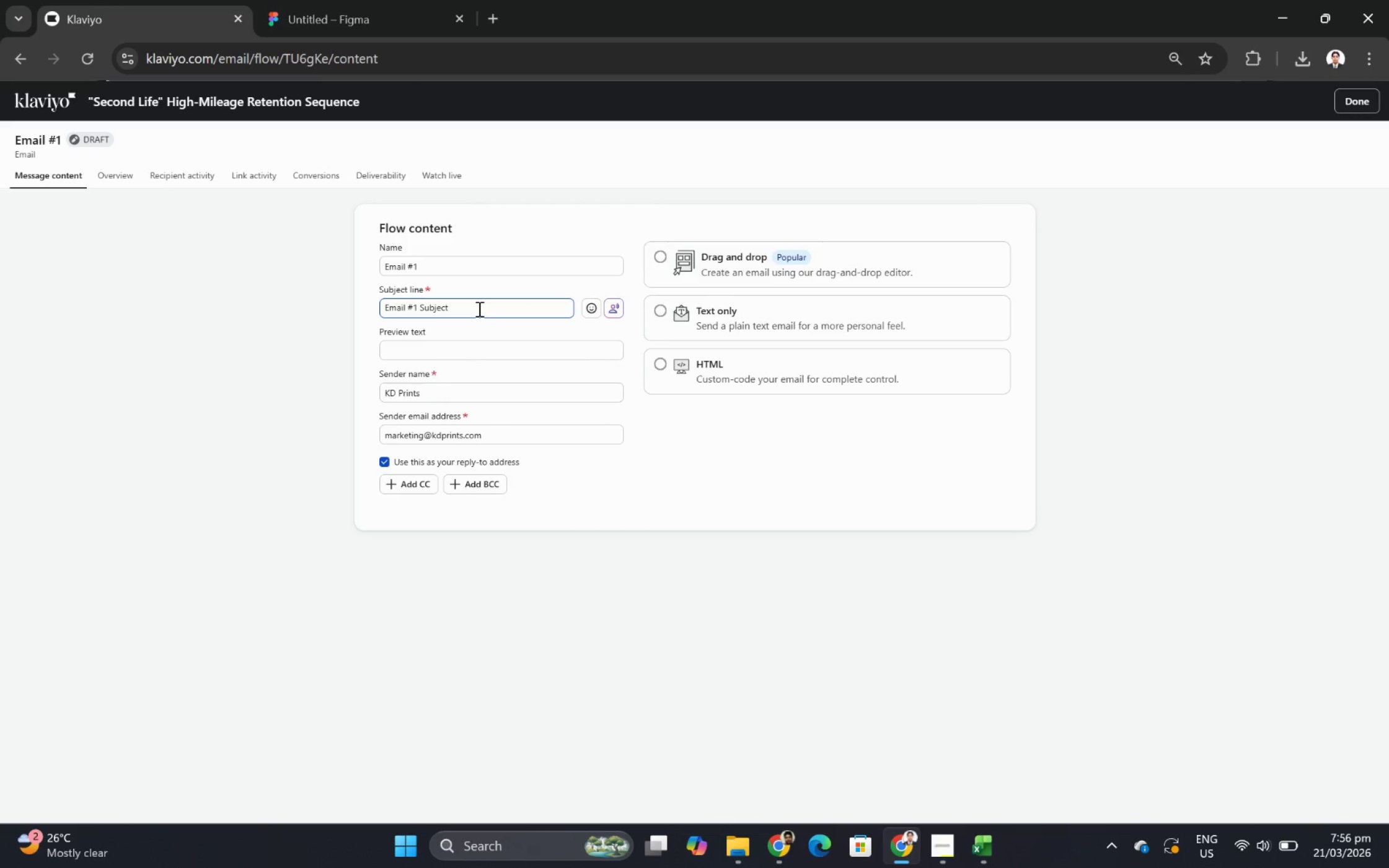 
left_click([495, 265])
 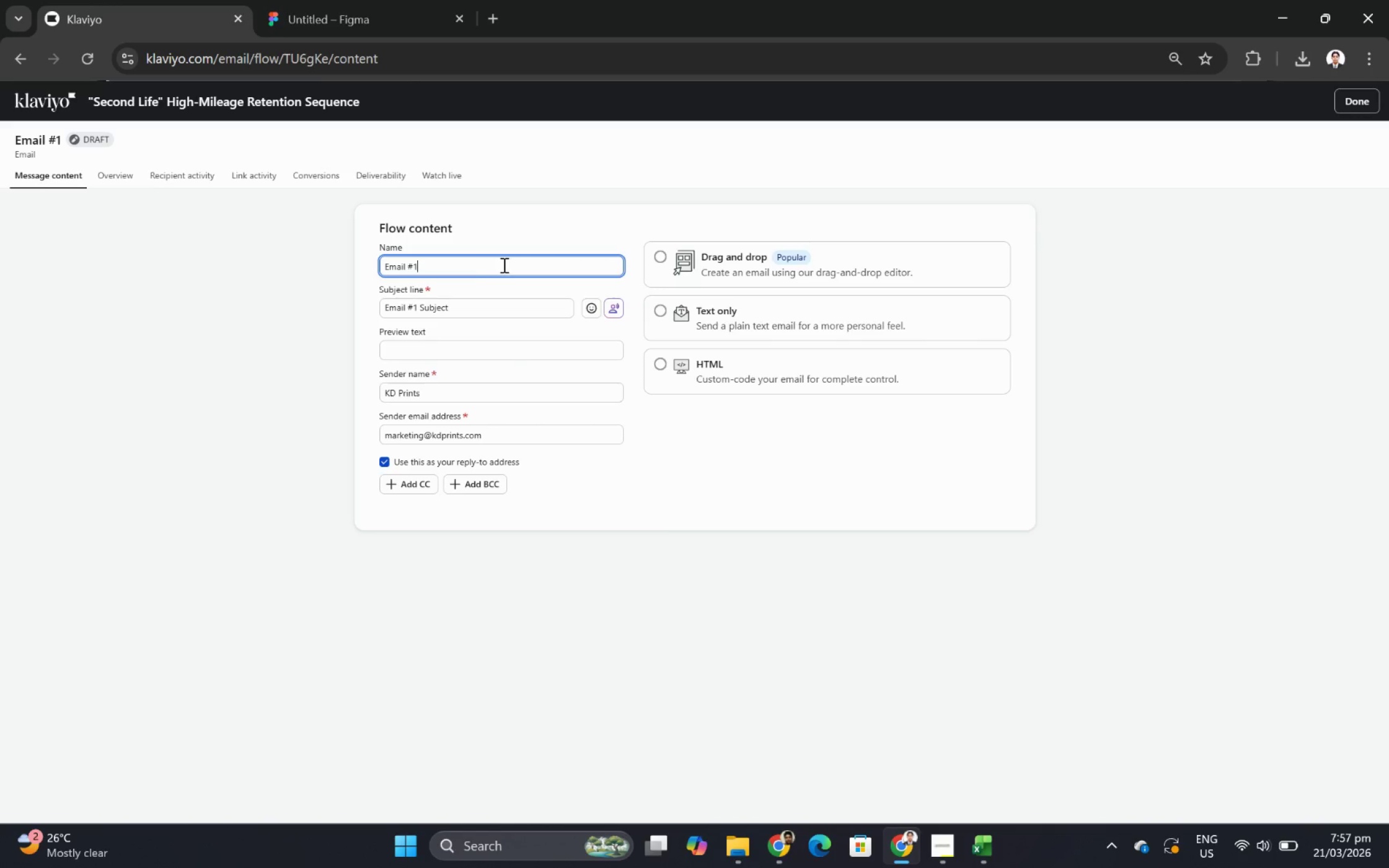 
left_click([928, 846])